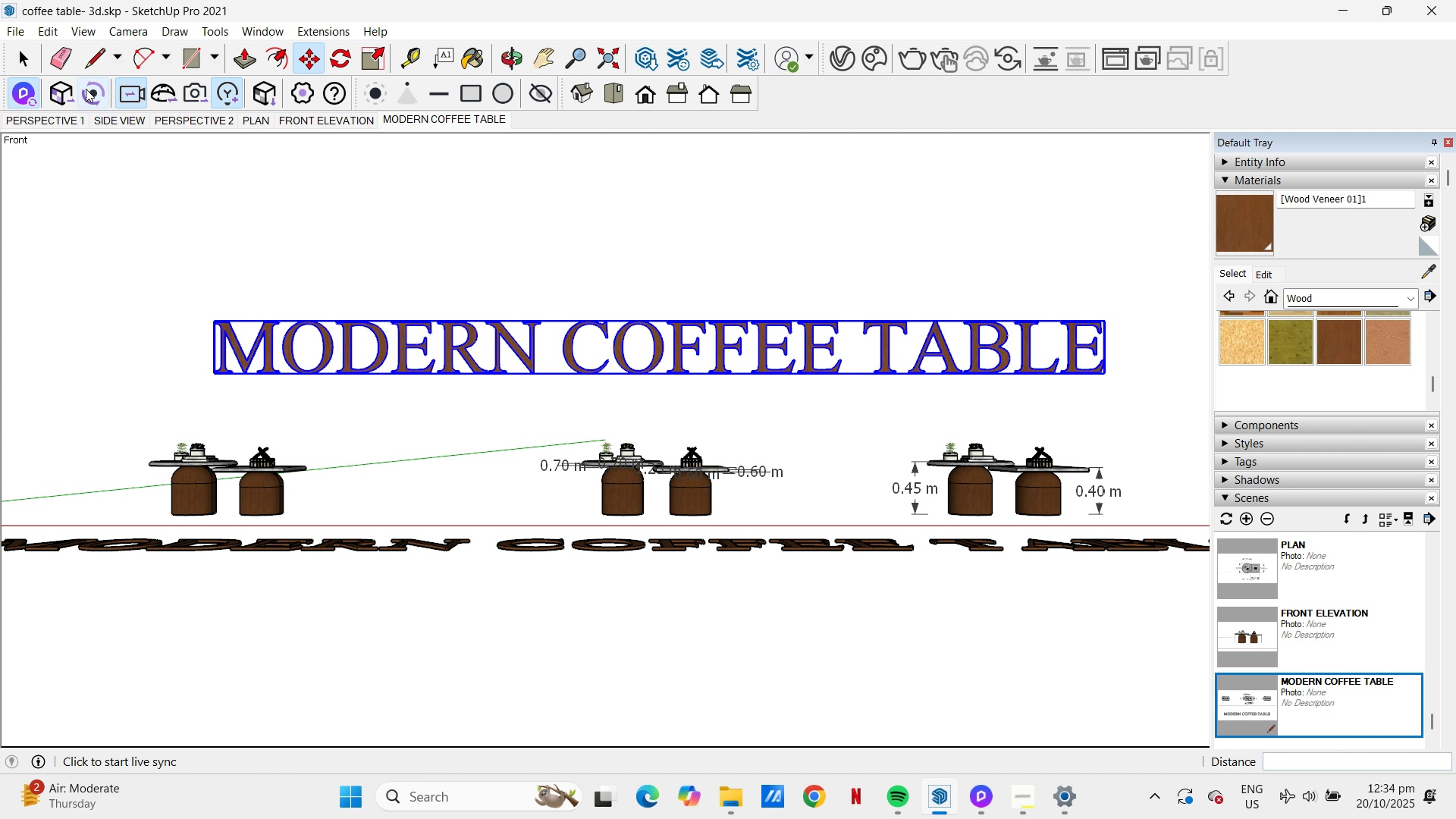 
left_click([63, 89])
 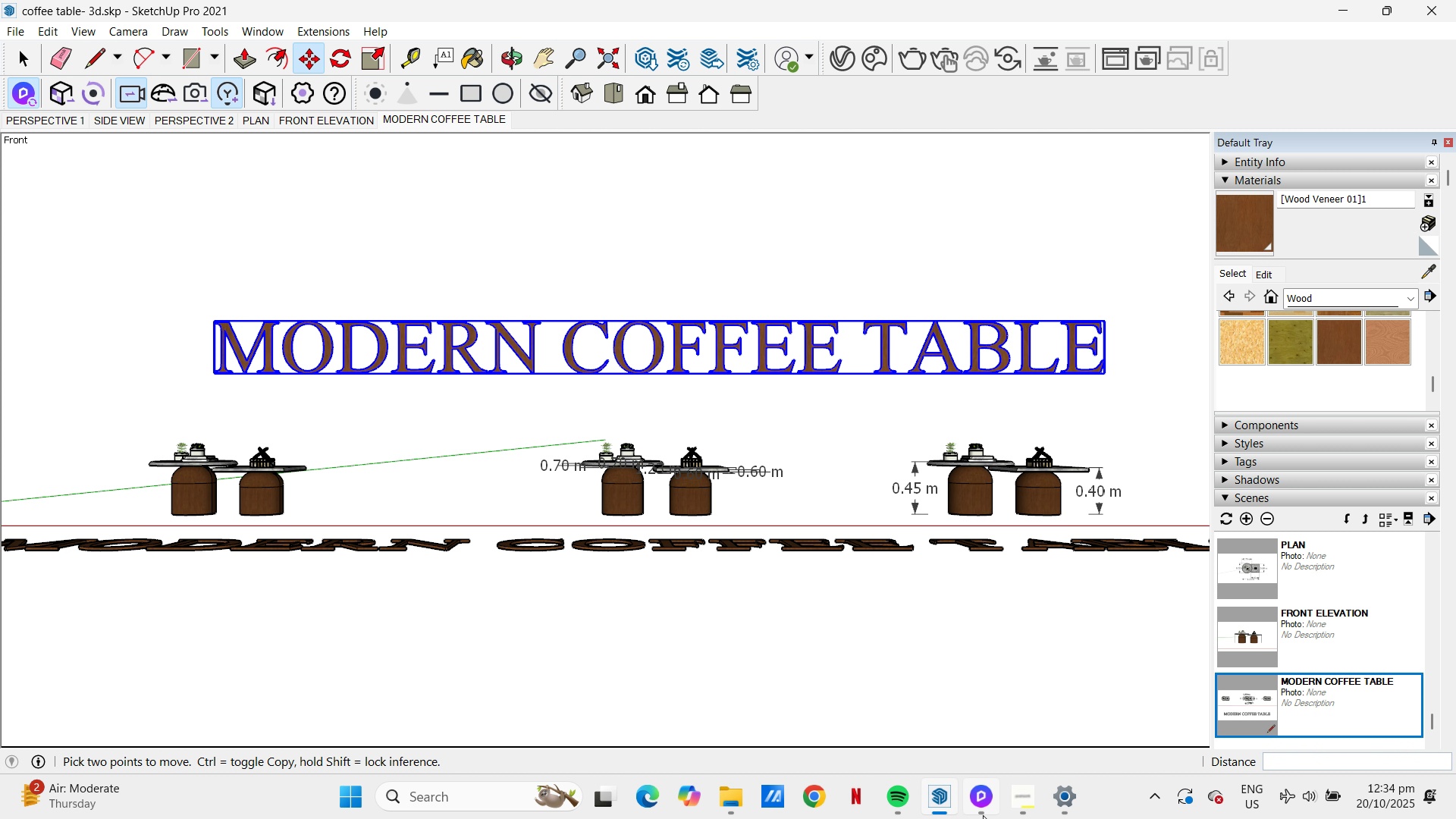 
left_click([986, 806])
 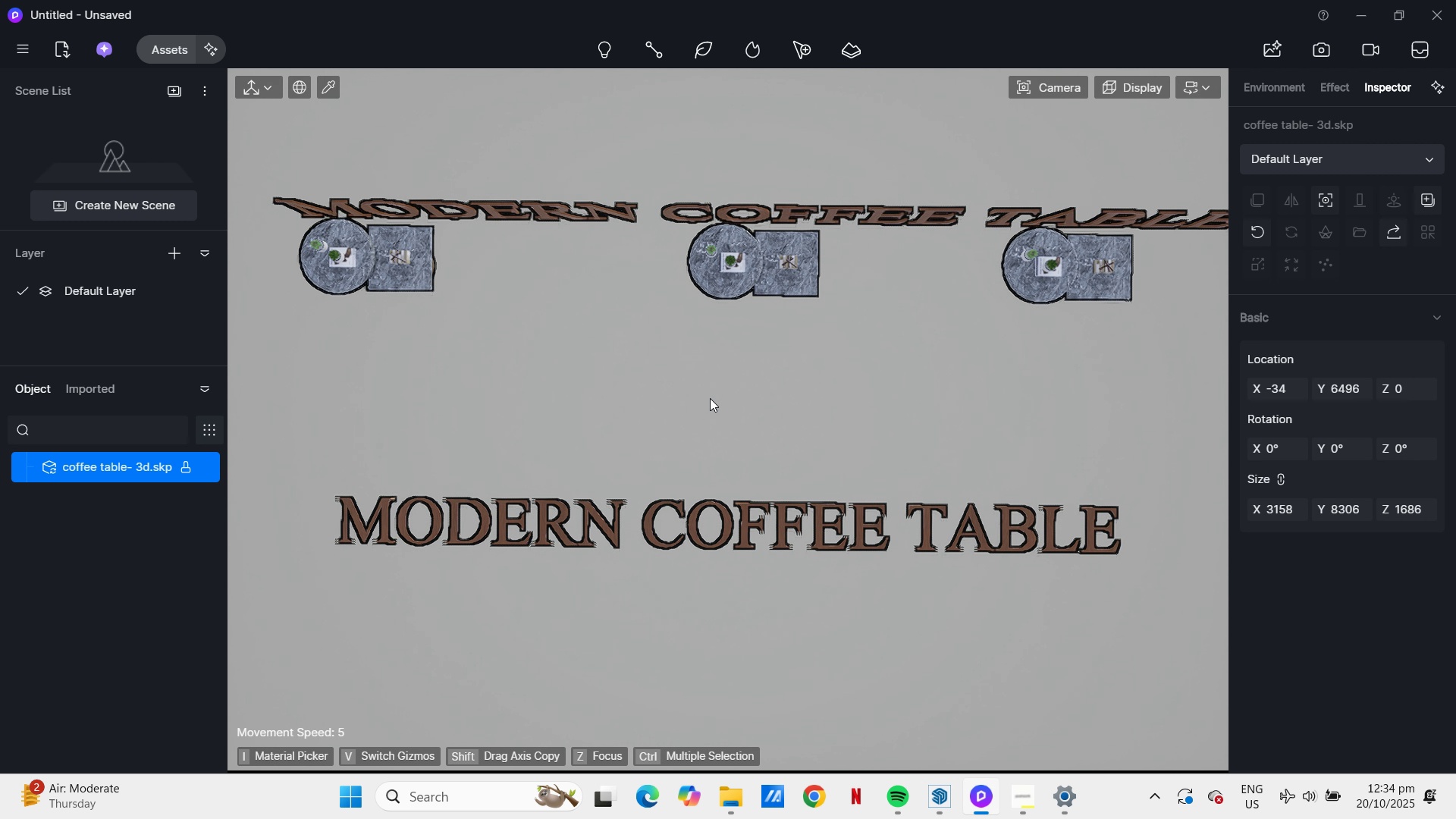 
scroll: coordinate [854, 422], scroll_direction: down, amount: 13.0
 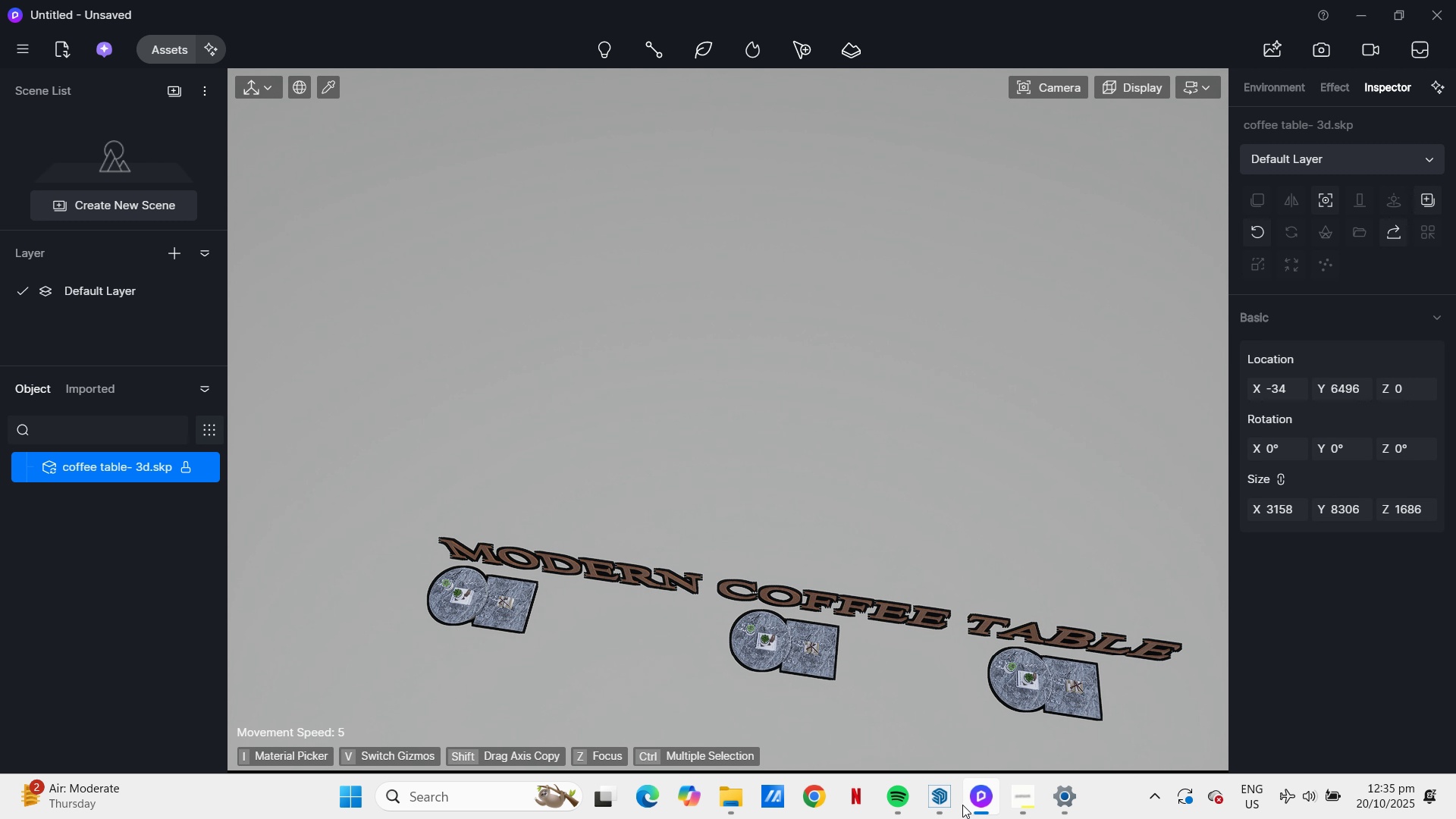 
left_click([939, 803])
 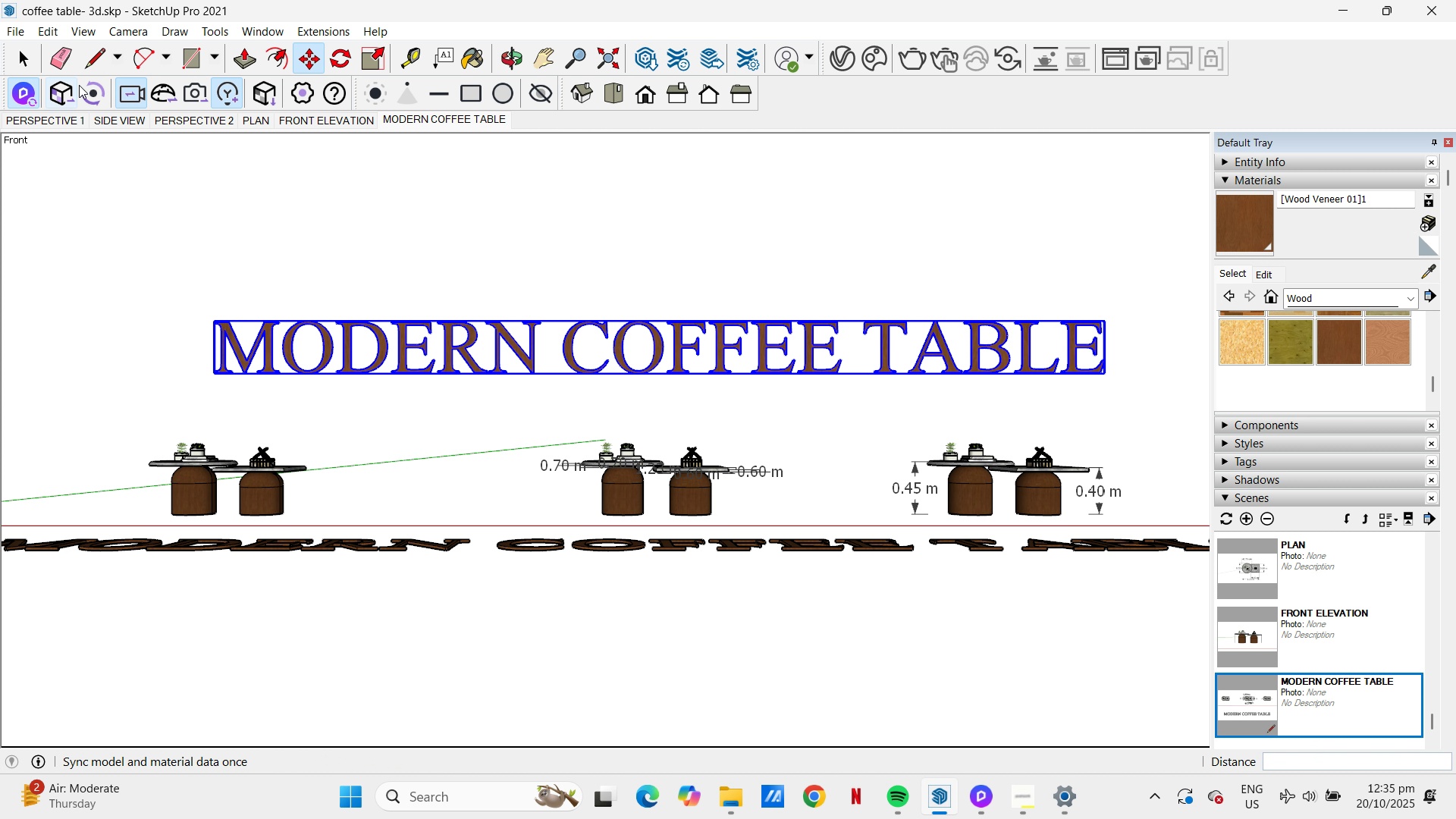 
left_click([65, 89])
 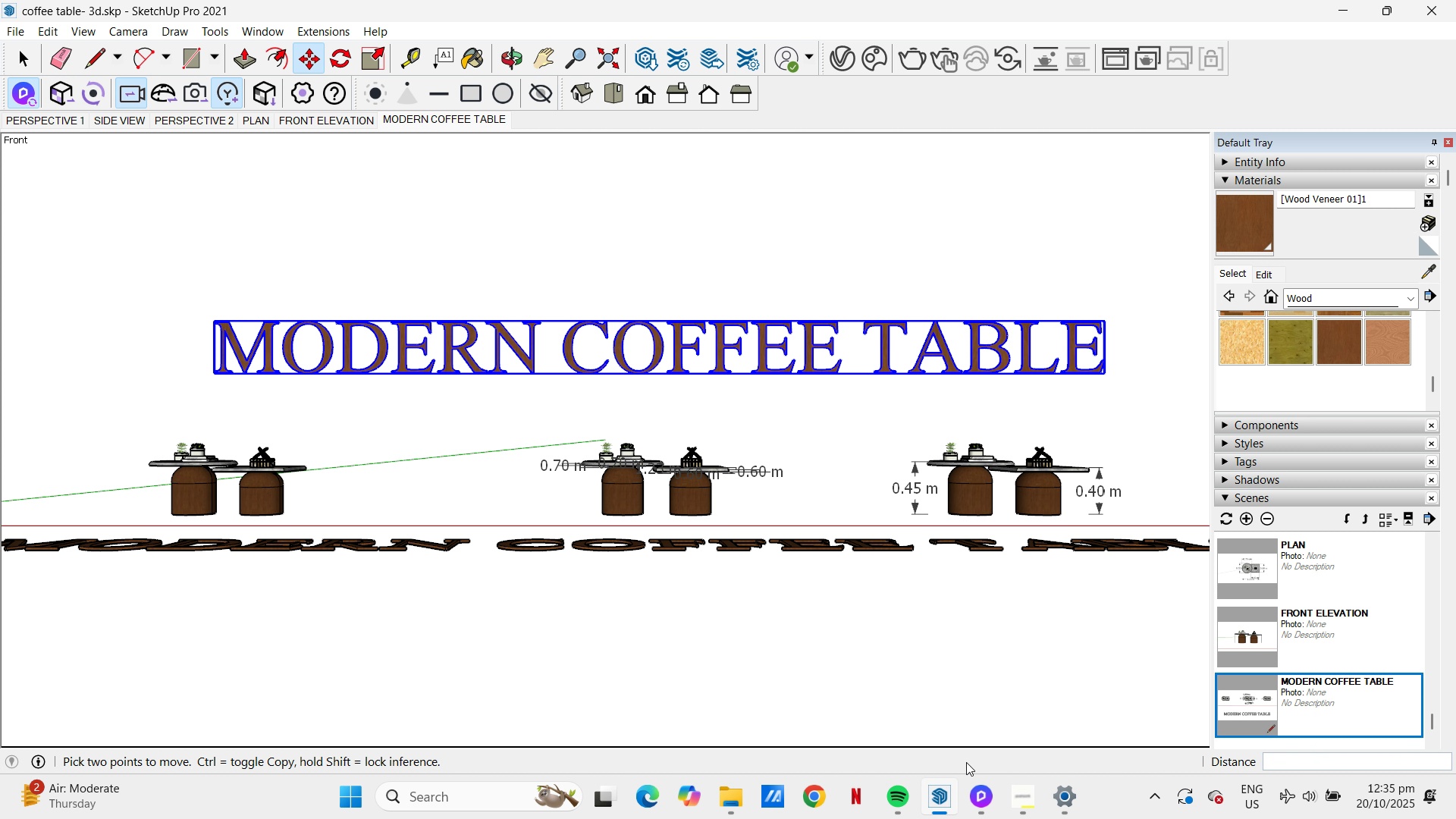 
left_click([987, 804])
 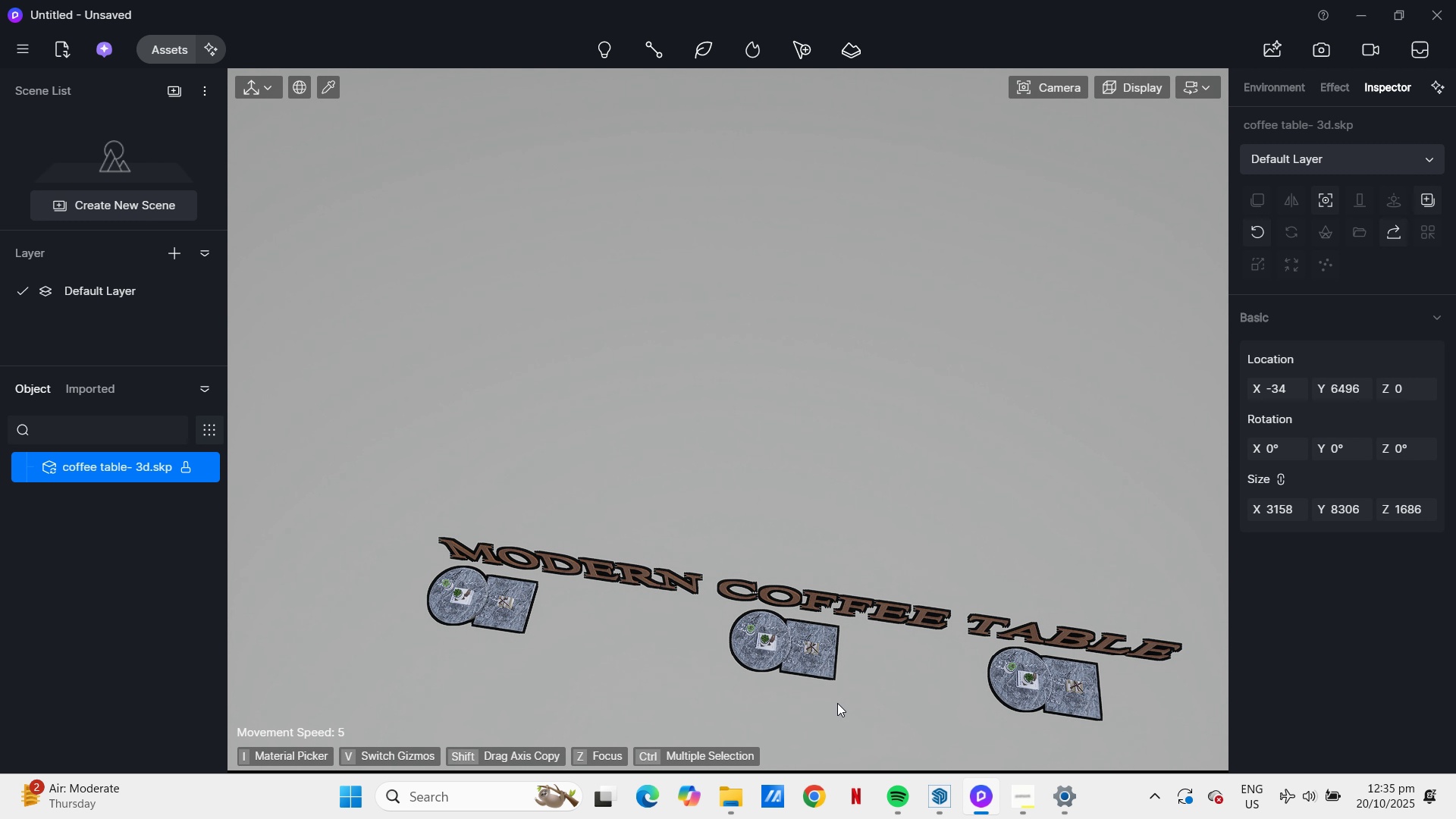 
hold_key(key=E, duration=1.51)
 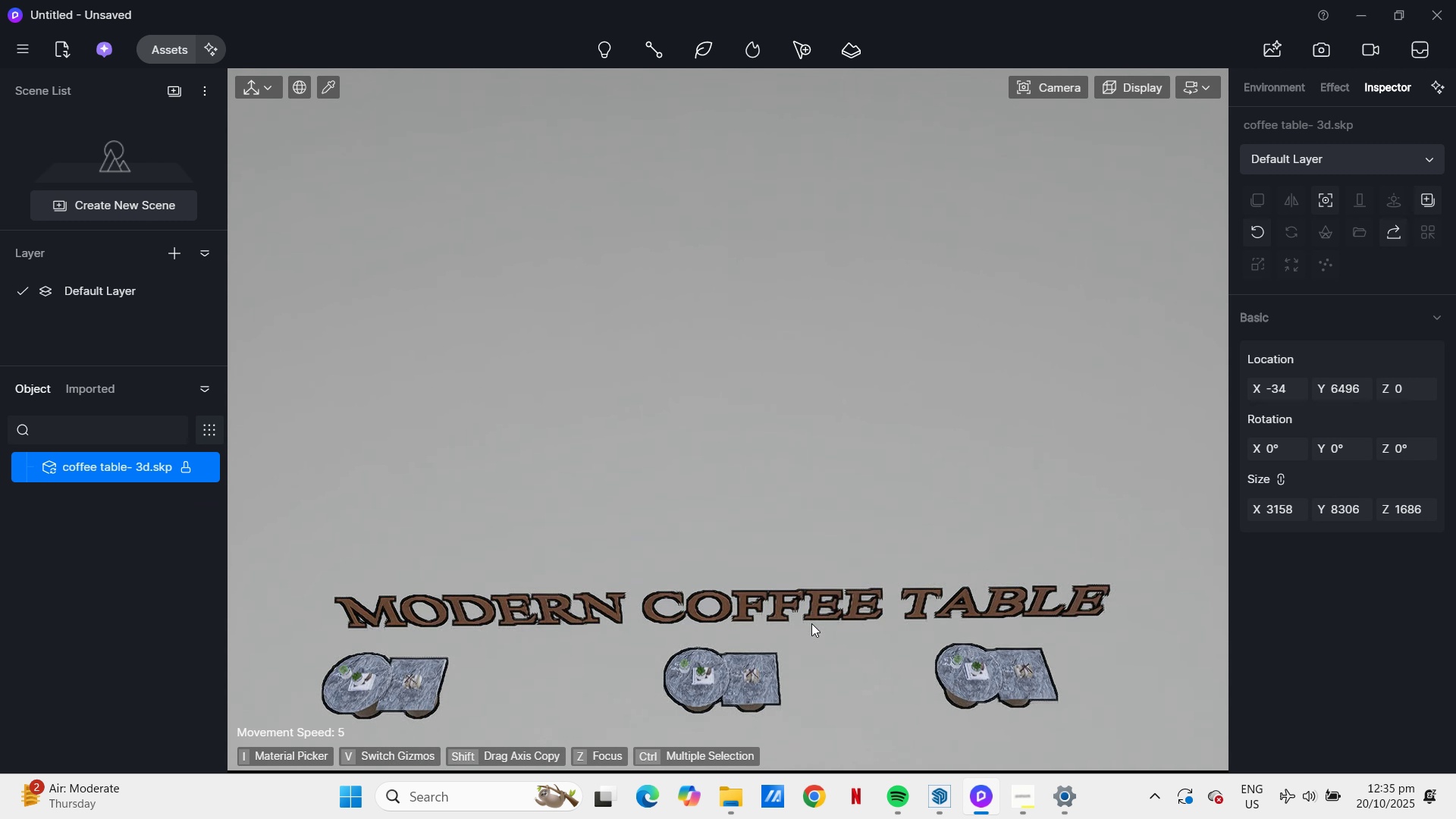 
hold_key(key=E, duration=1.51)
 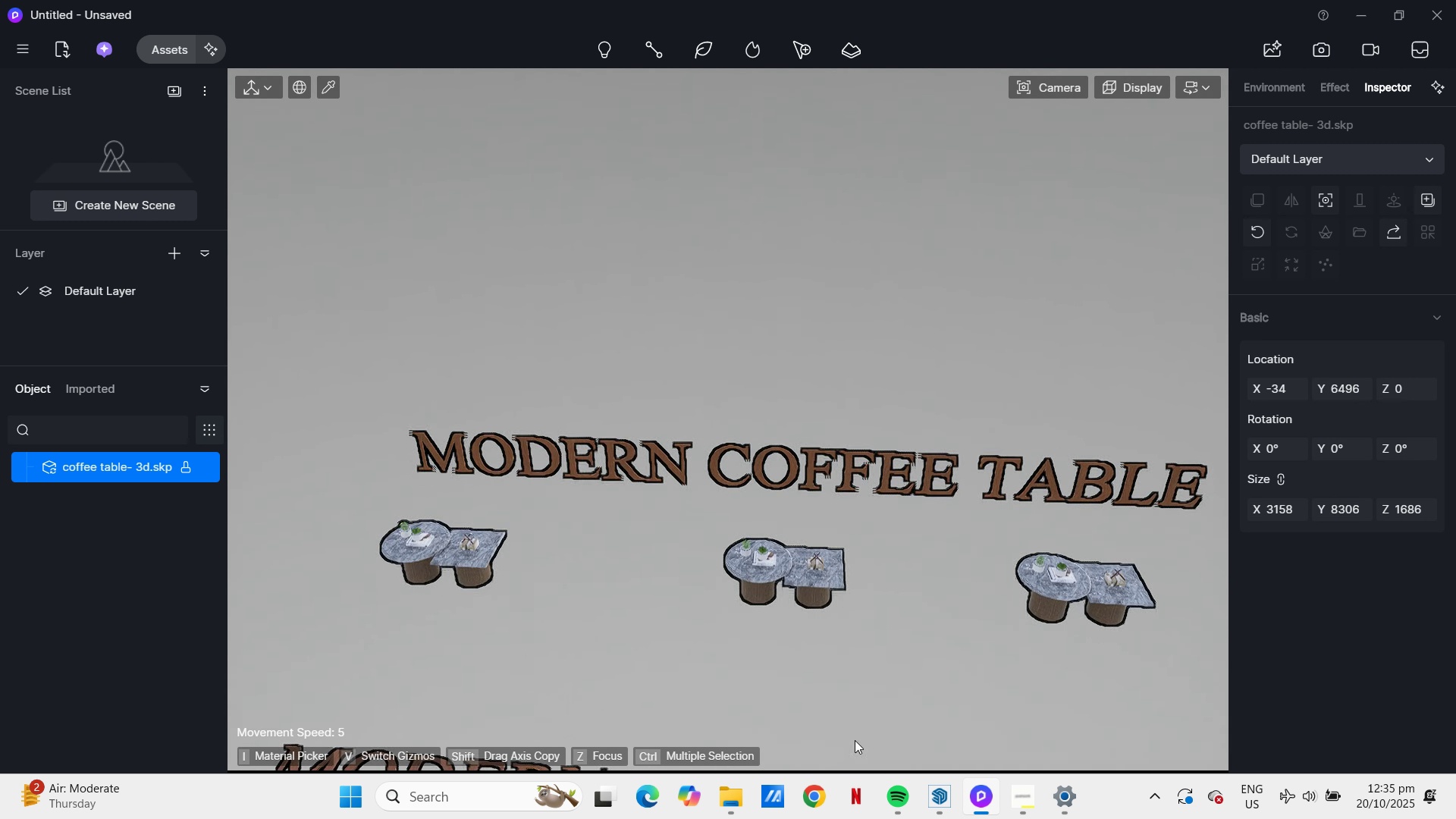 
hold_key(key=E, duration=1.52)
 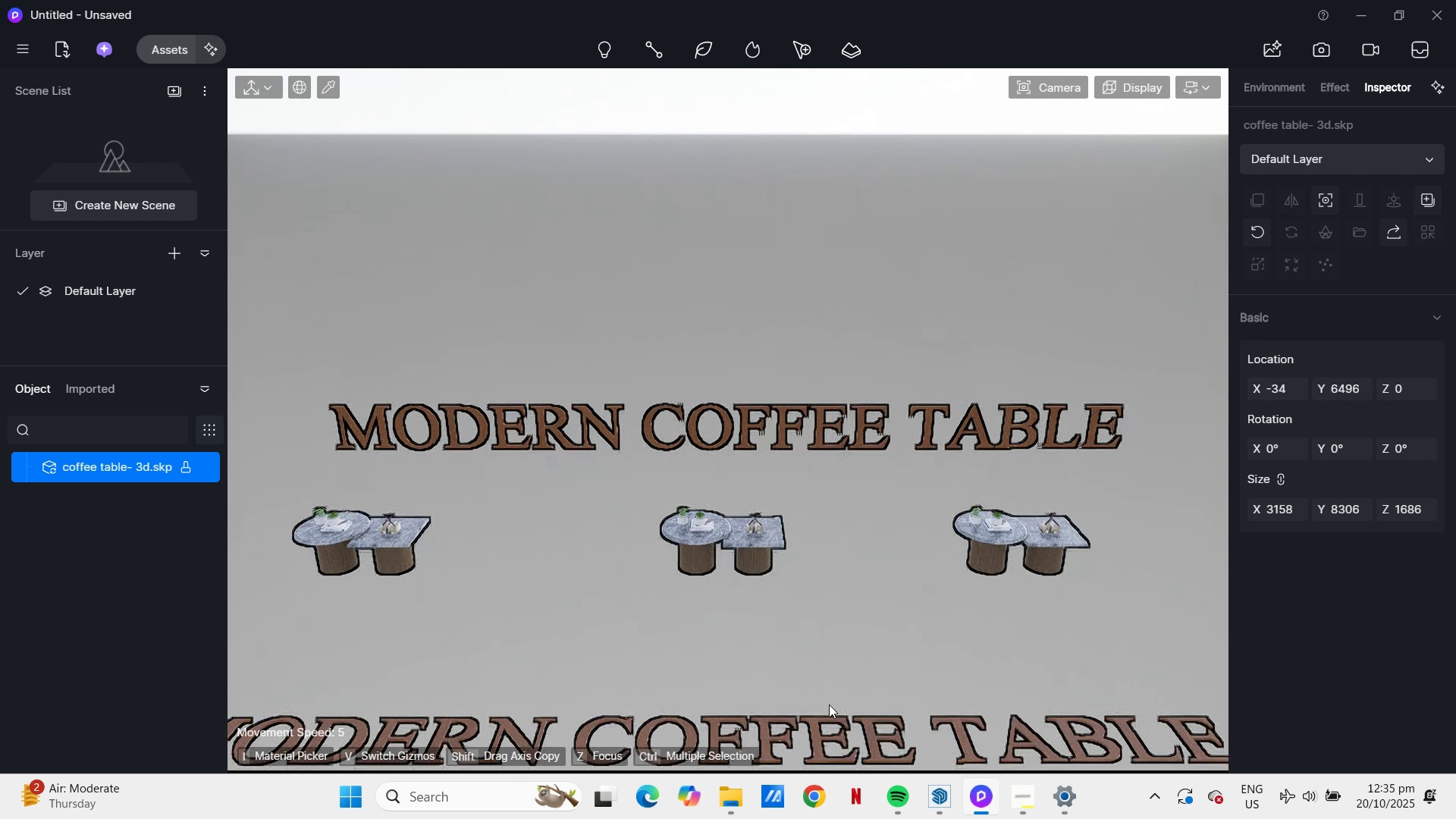 
hold_key(key=E, duration=0.7)
 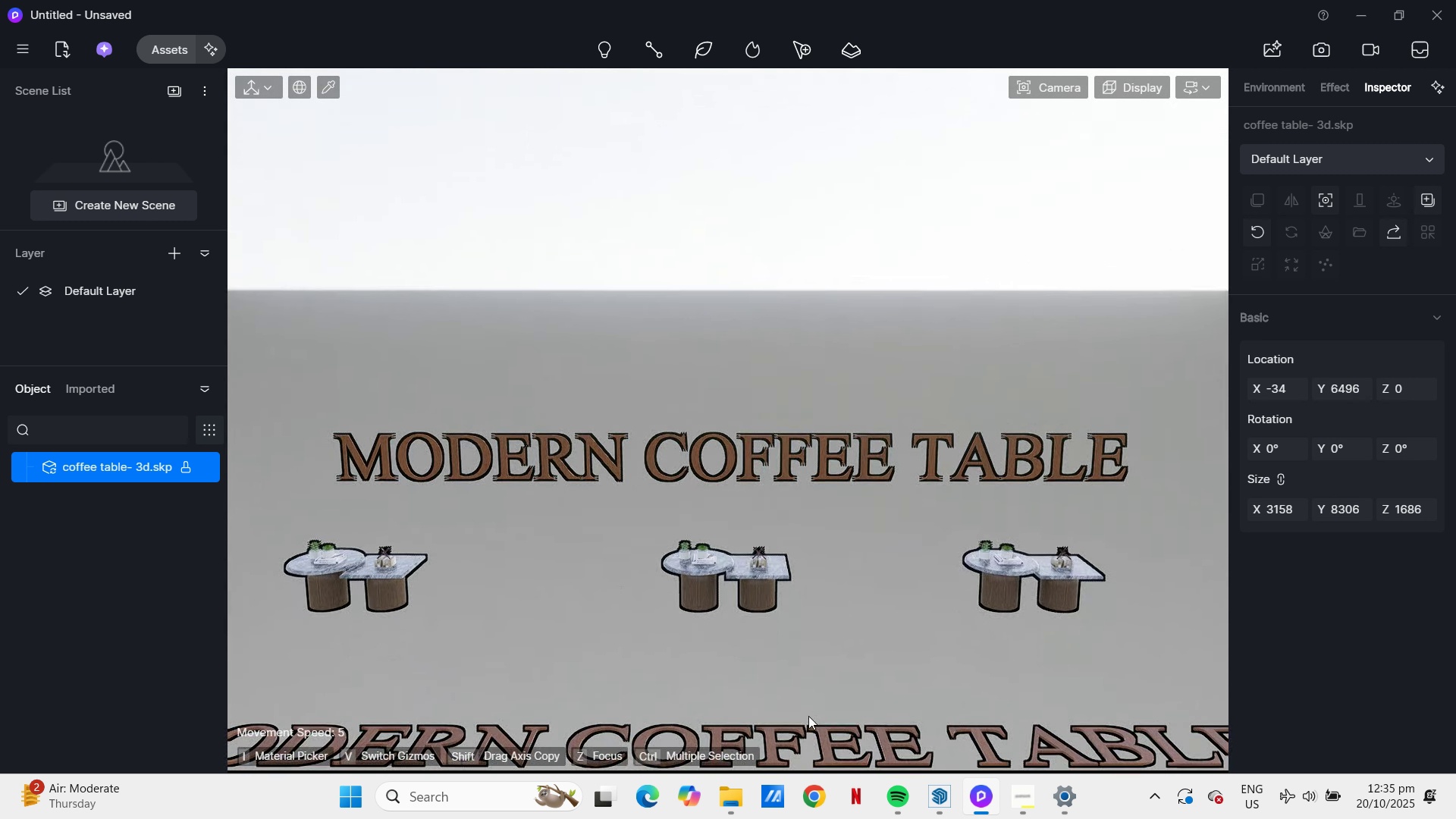 
type(EEEREEEE)
 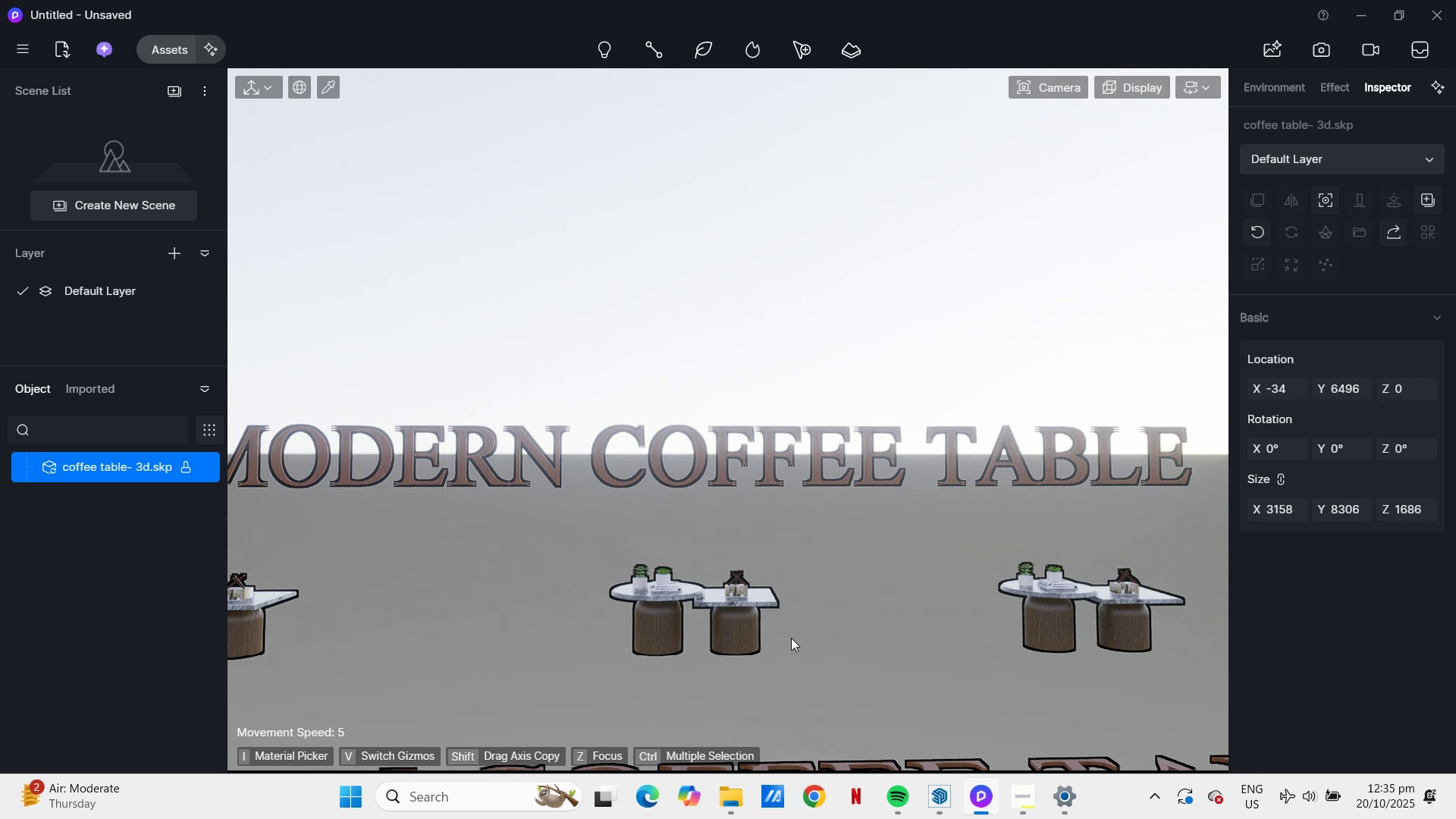 
scroll: coordinate [767, 709], scroll_direction: up, amount: 33.0
 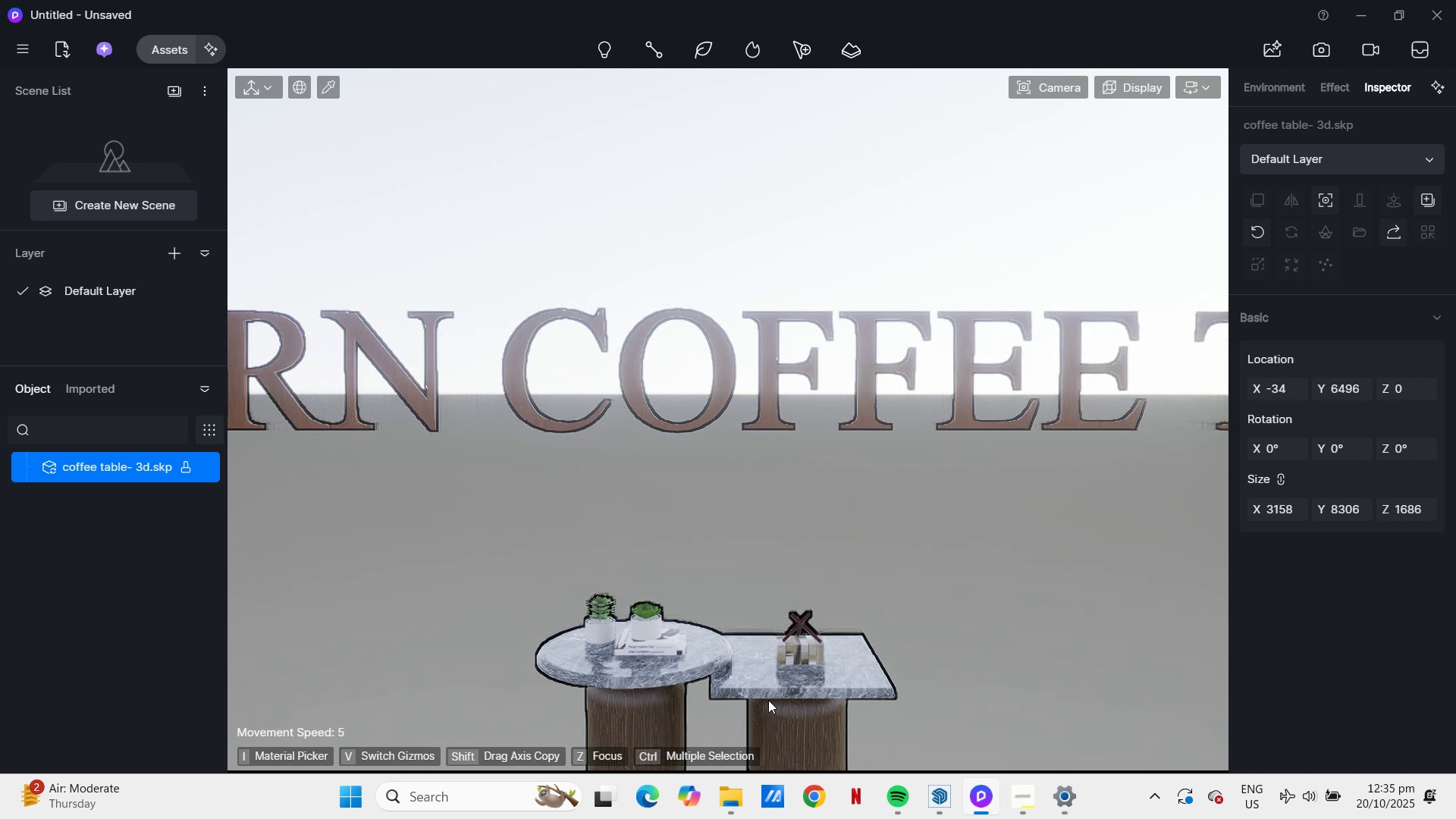 
hold_key(key=R, duration=0.41)
 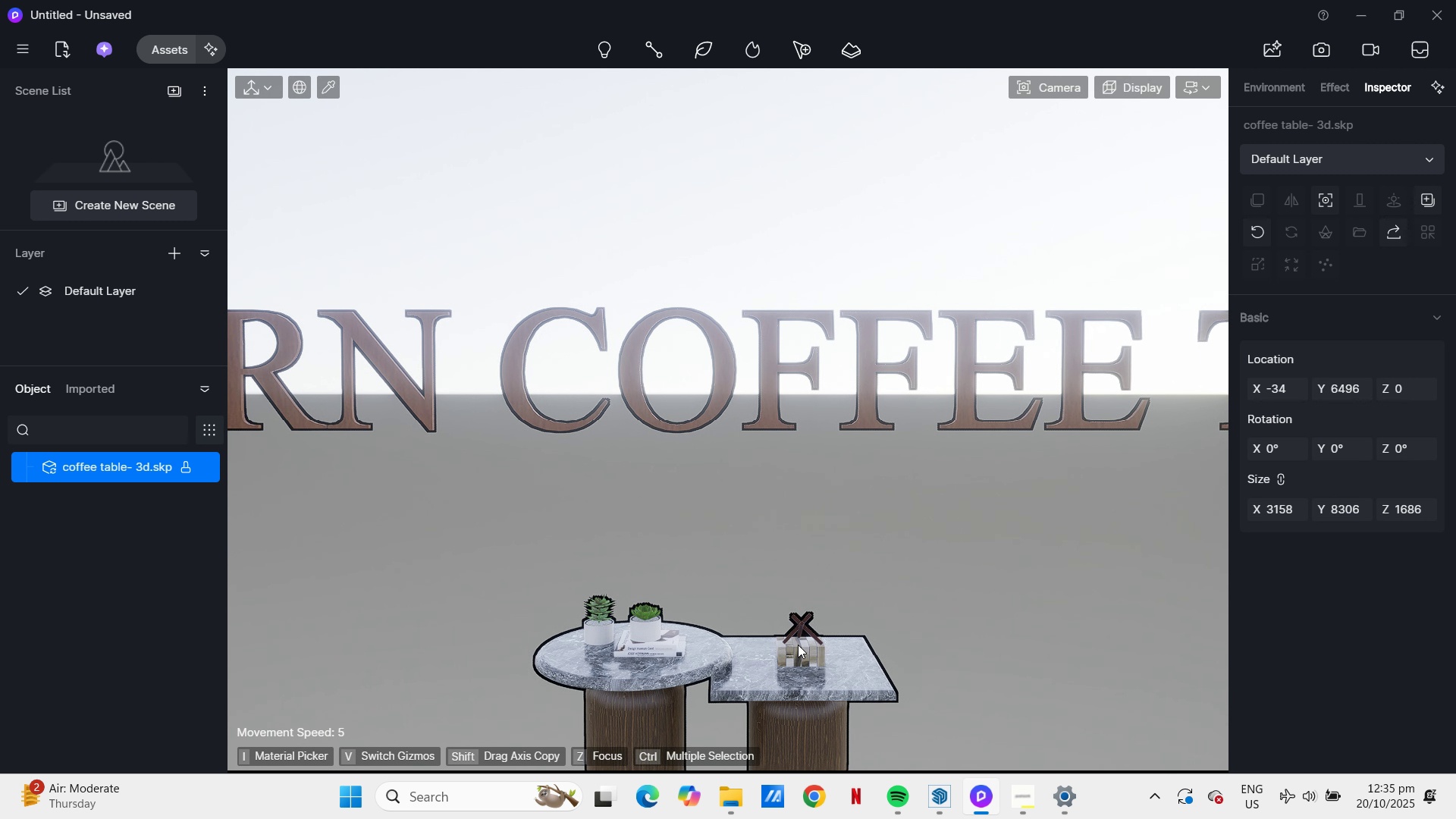 
type(REEEW)
 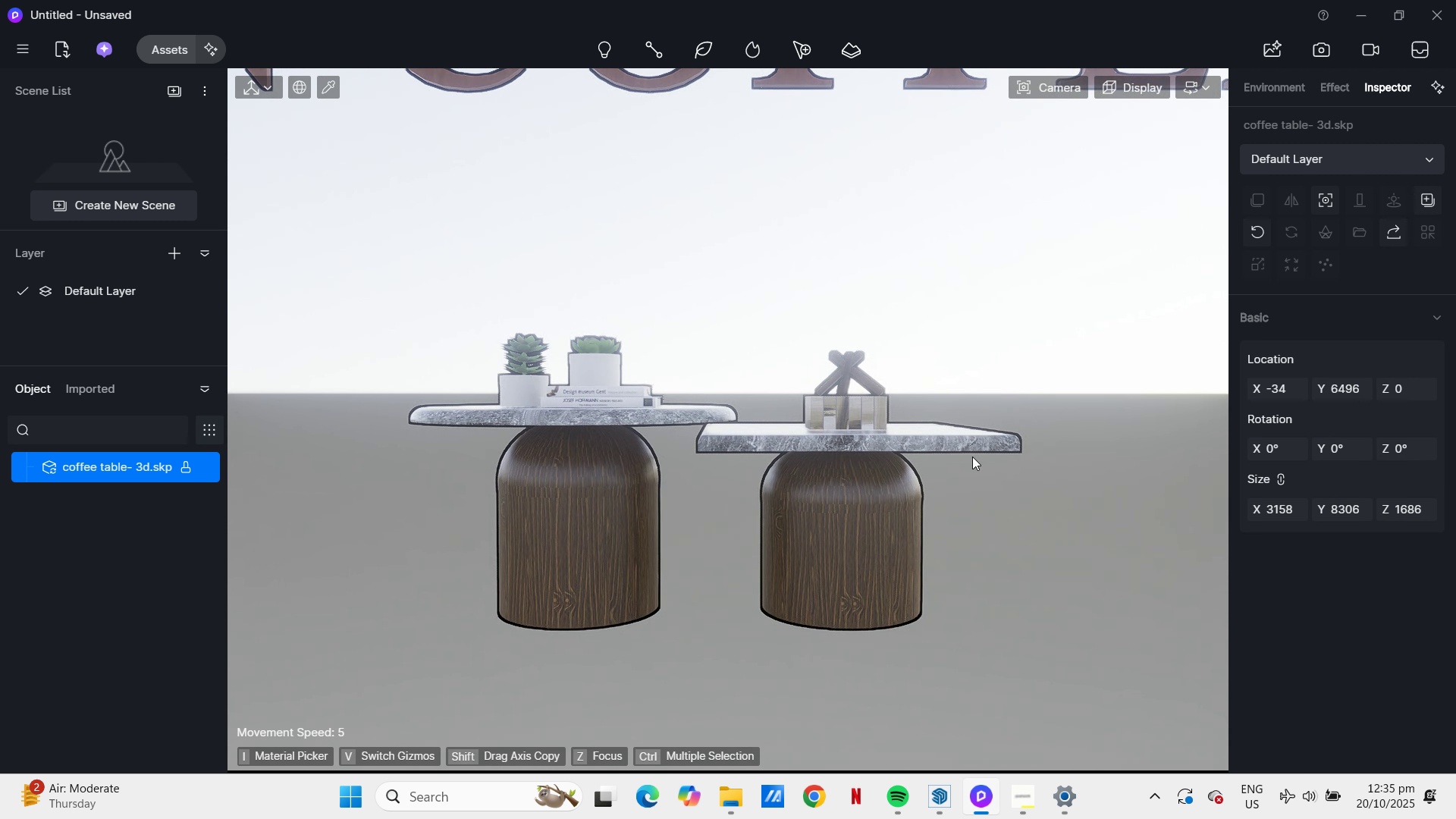 
scroll: coordinate [673, 611], scroll_direction: up, amount: 4.0
 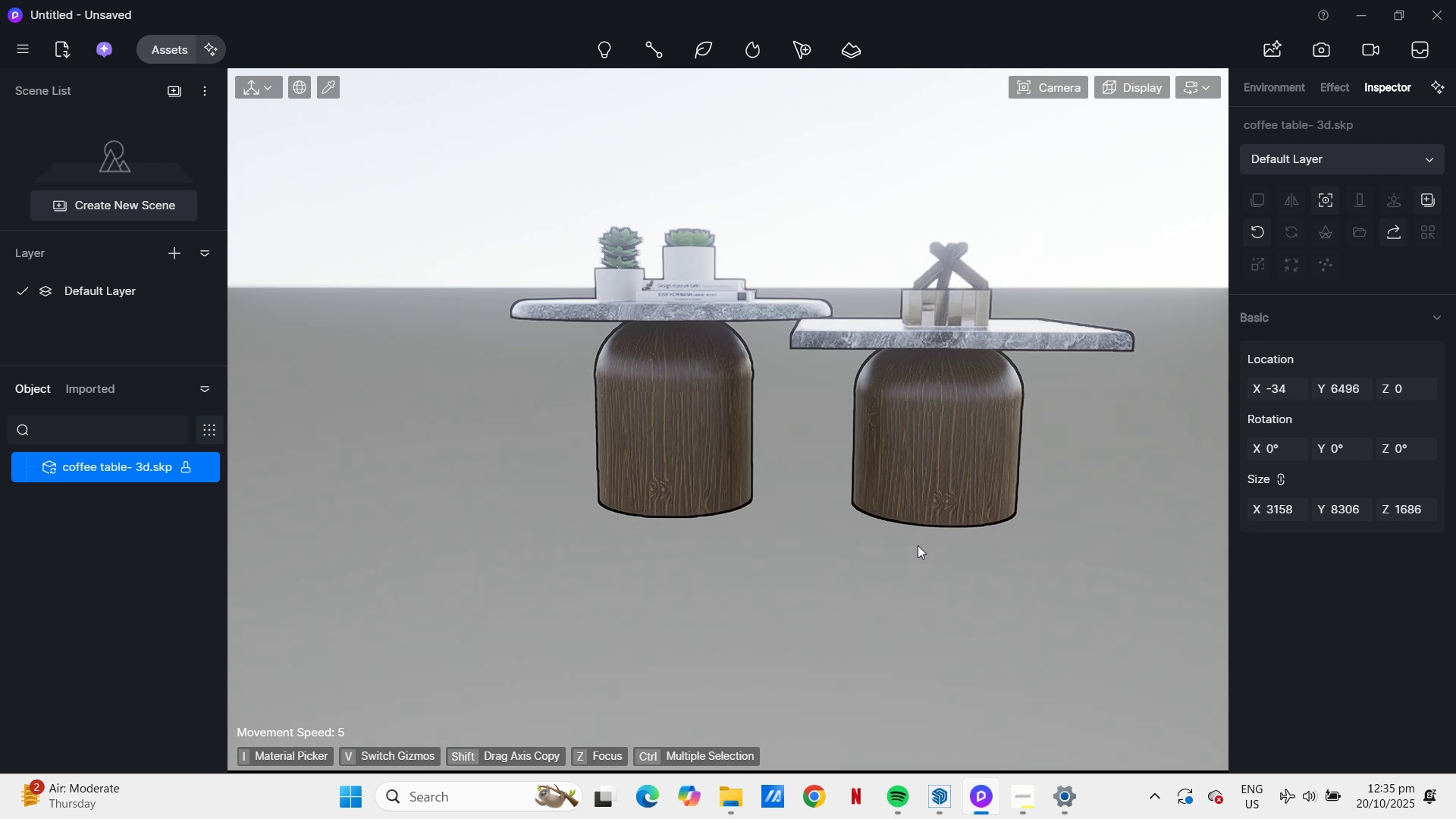 
hold_key(key=W, duration=0.34)
 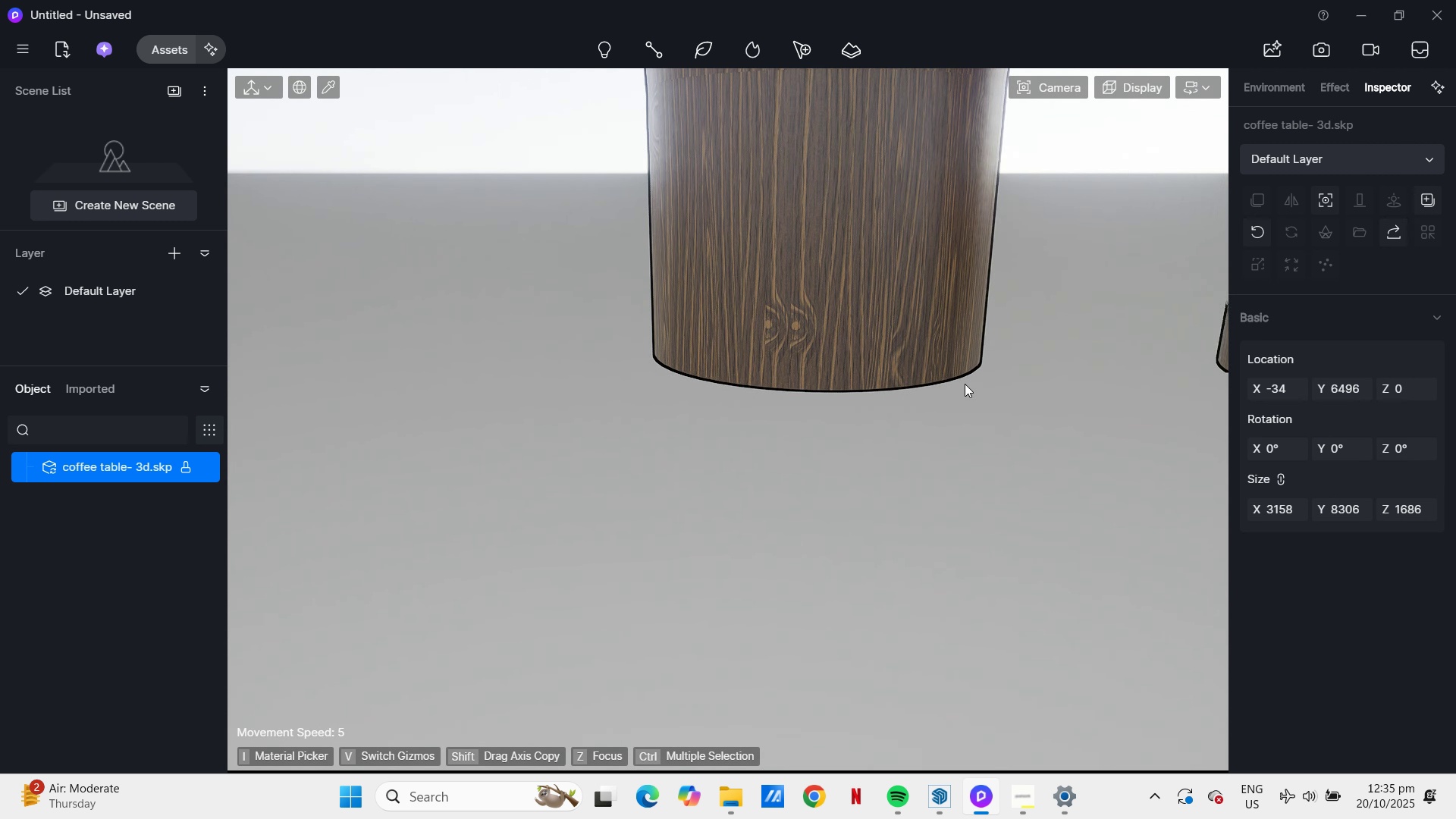 
scroll: coordinate [965, 449], scroll_direction: down, amount: 46.0
 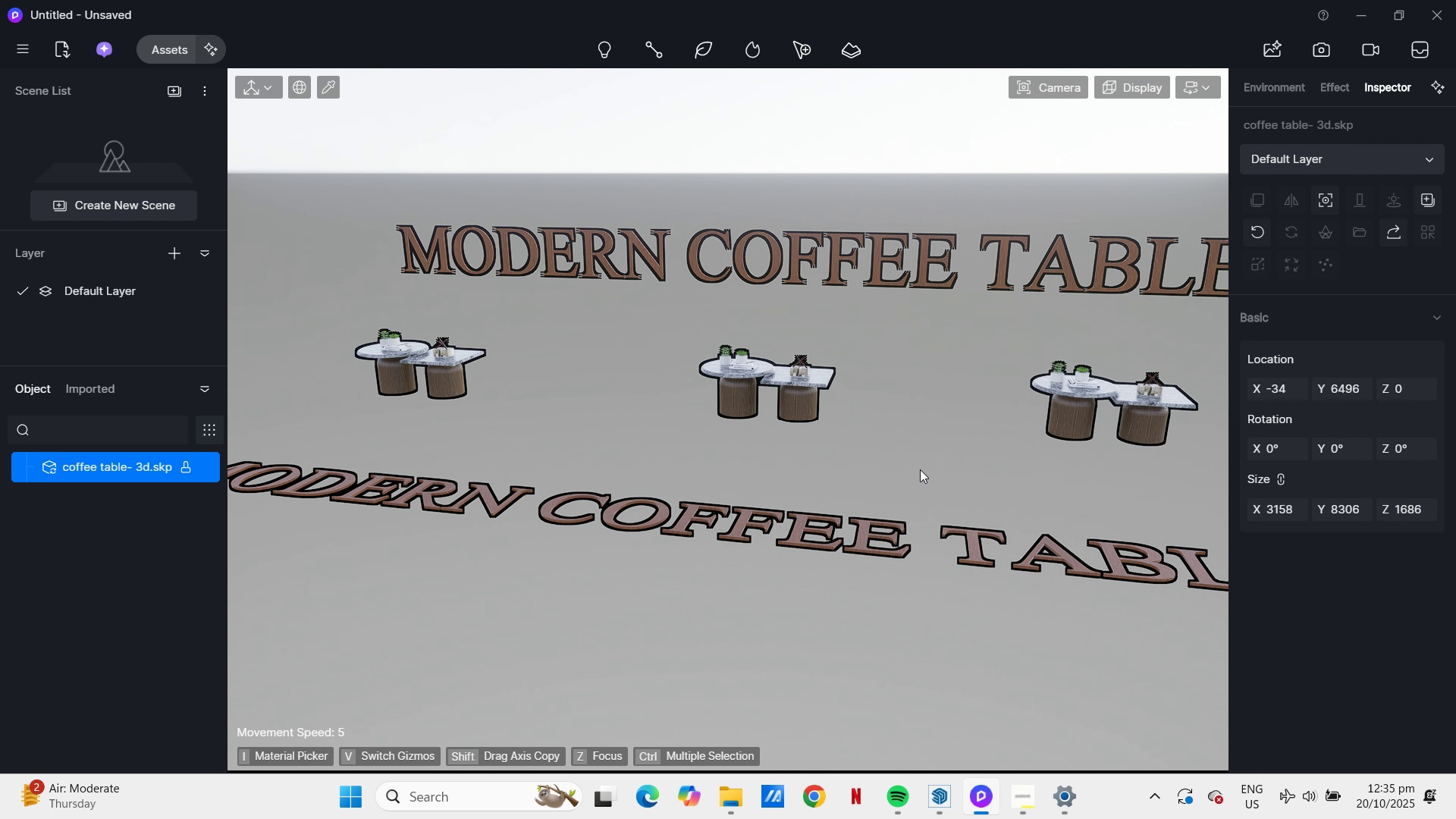 
key(A)
 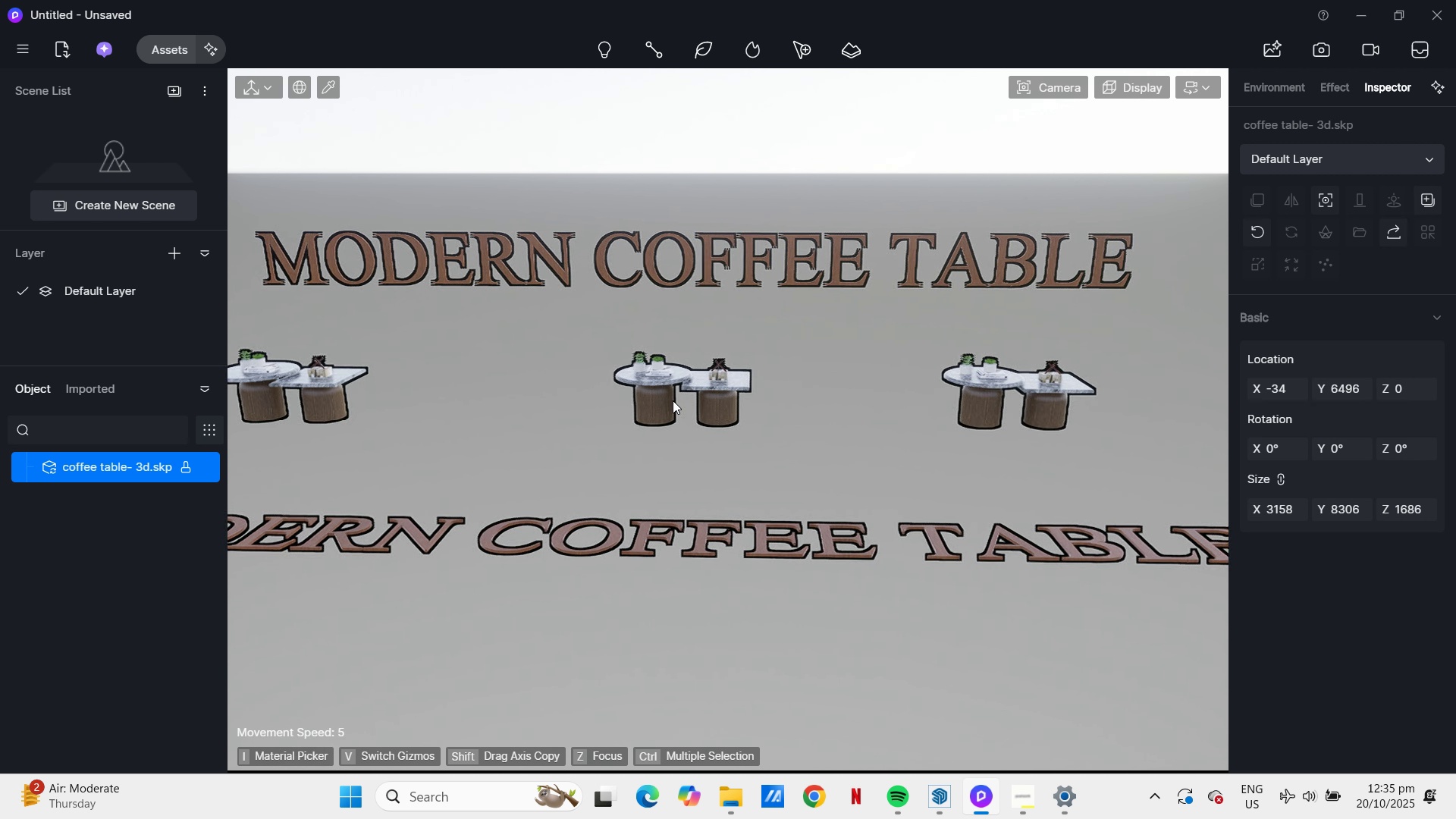 
left_click([1207, 96])
 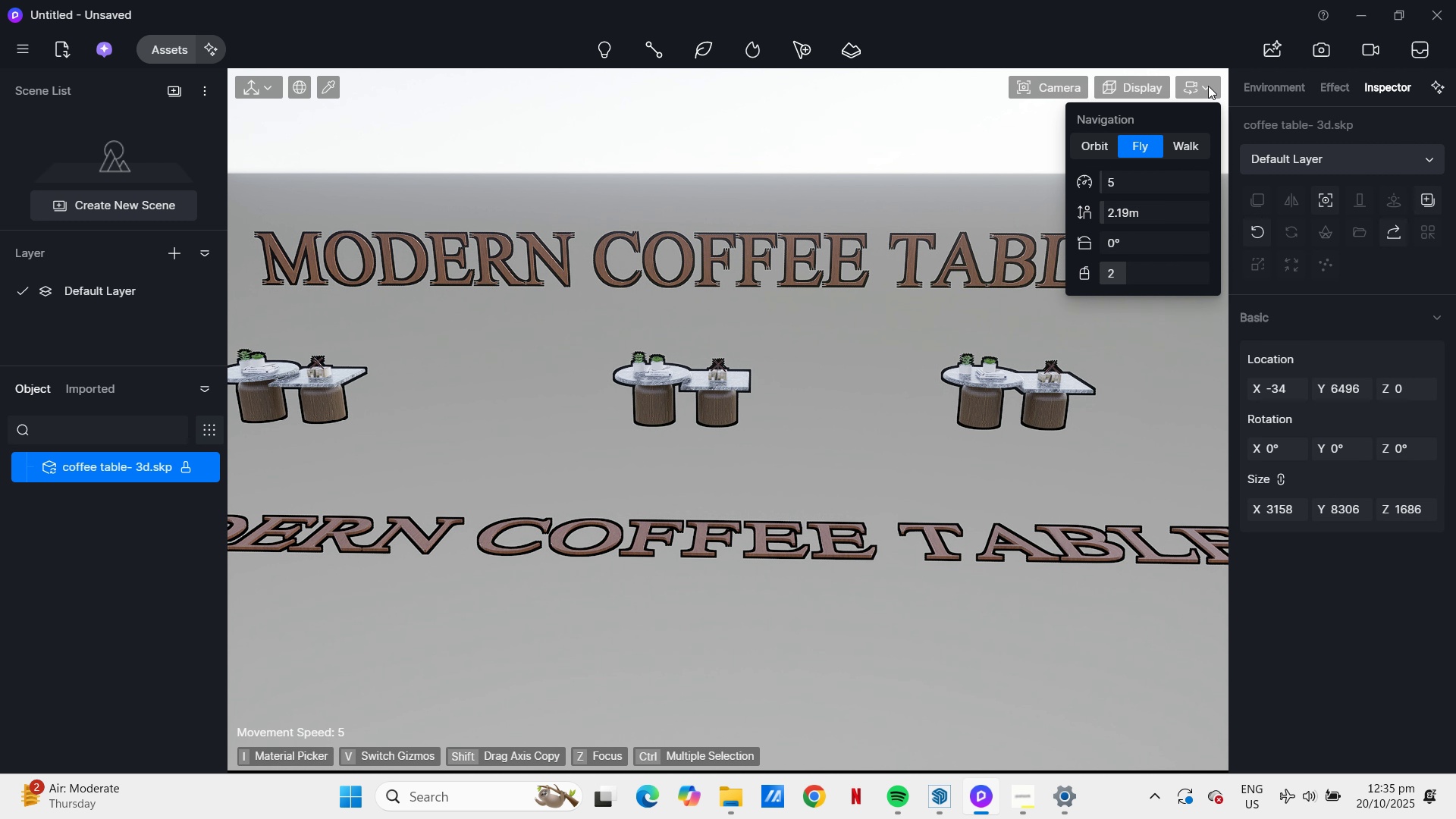 
left_click([1208, 86])
 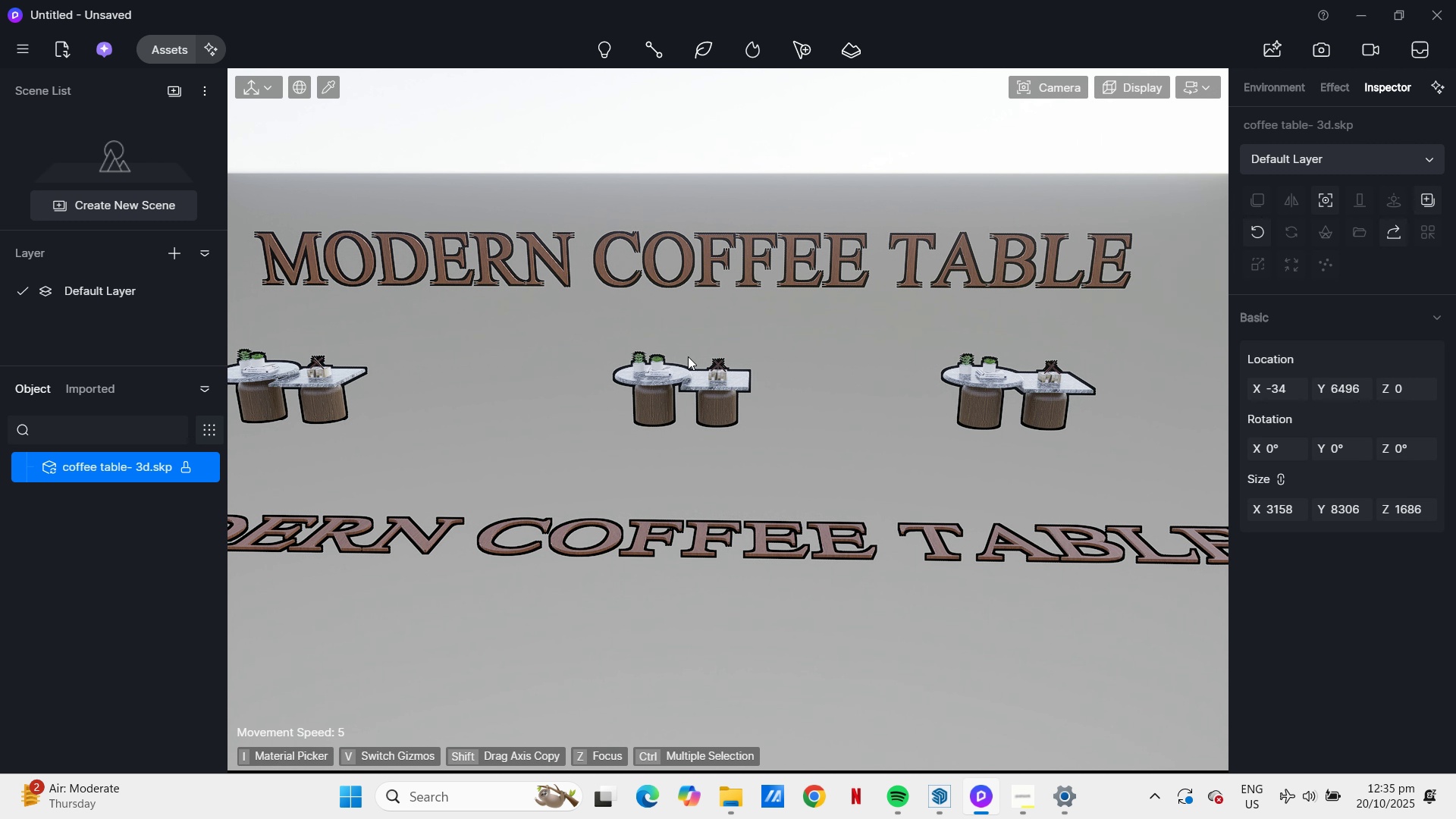 
scroll: coordinate [483, 619], scroll_direction: down, amount: 6.0
 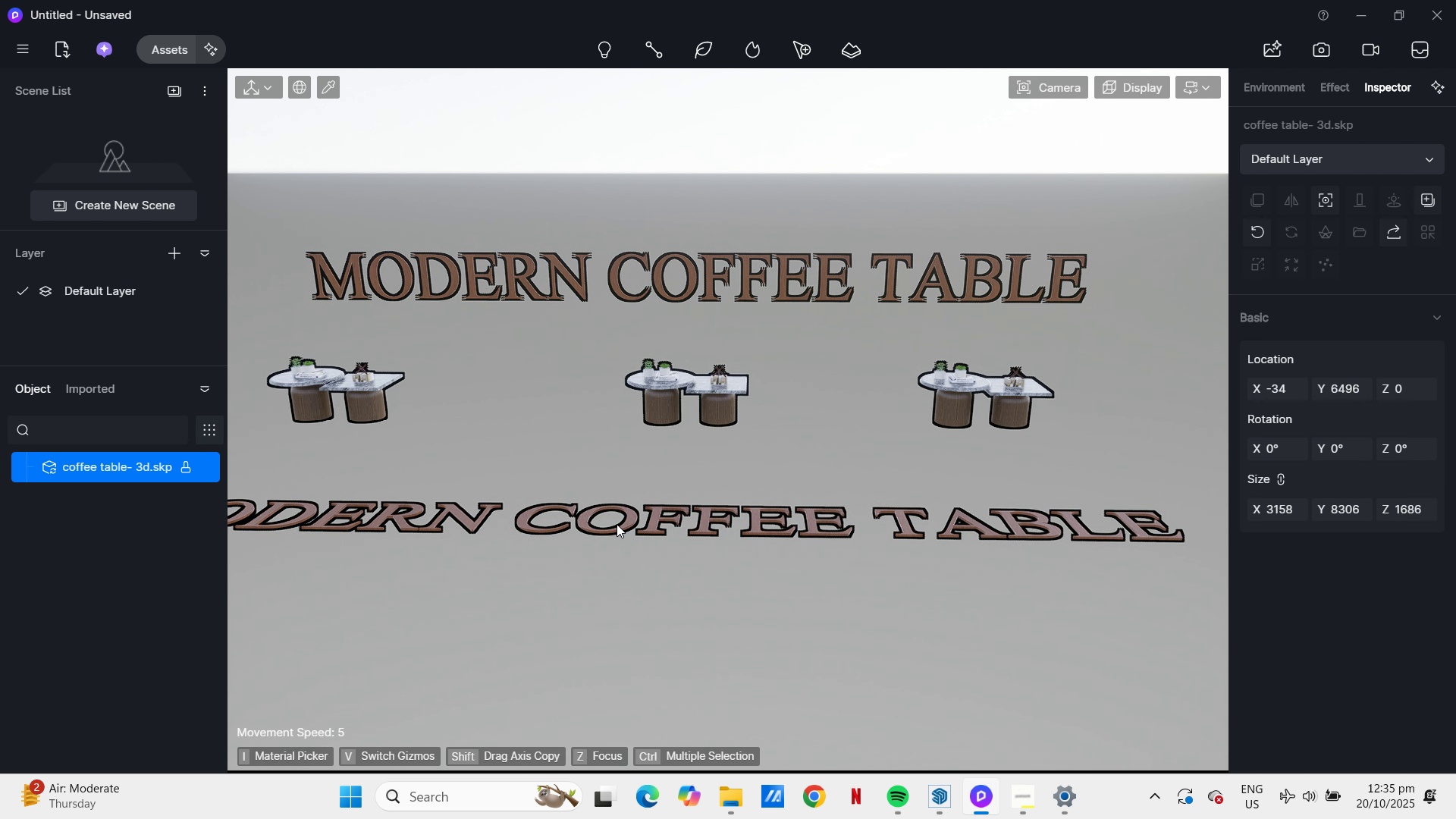 
key(A)
 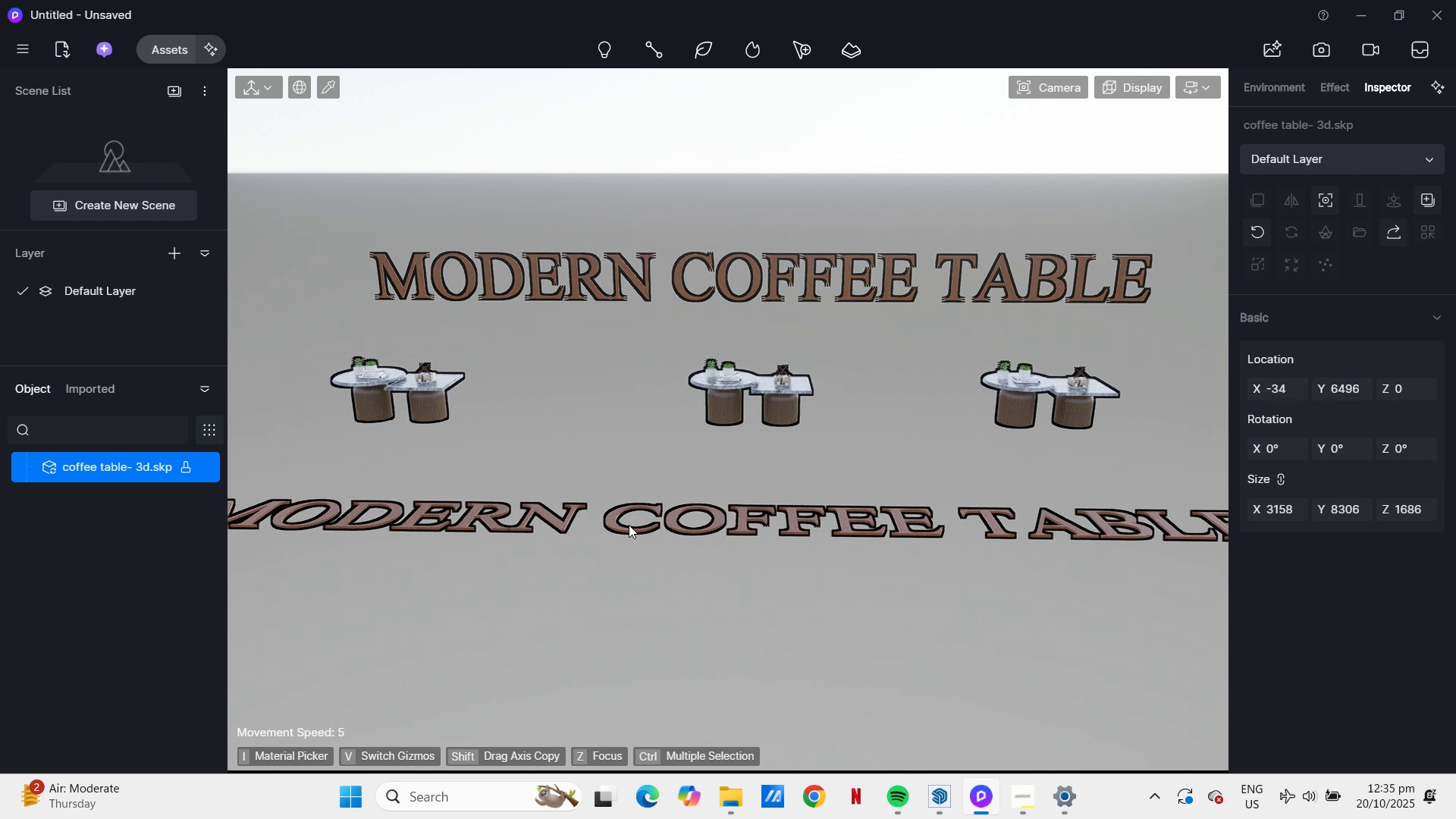 
hold_key(key=A, duration=0.4)
 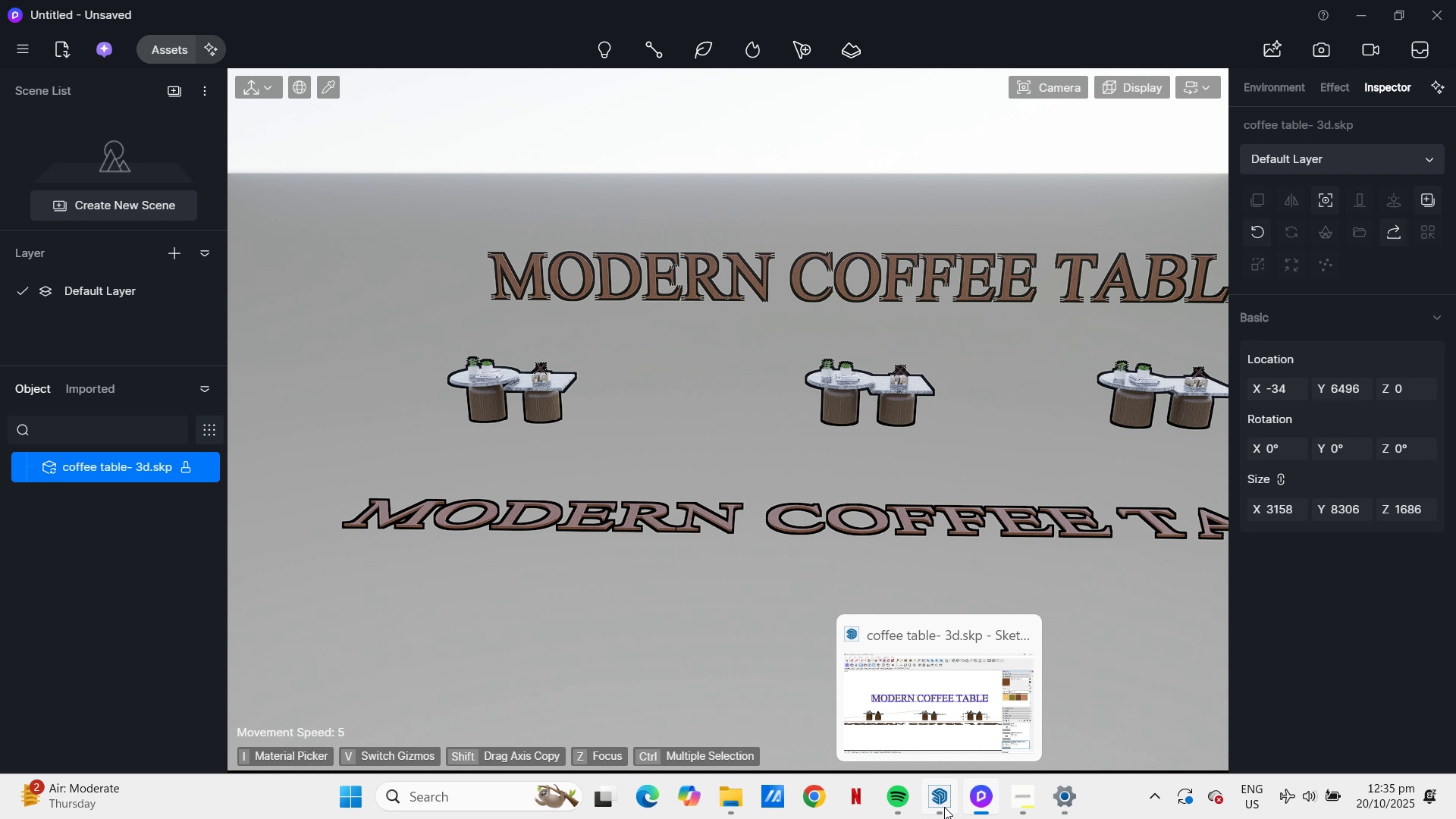 
left_click([944, 807])
 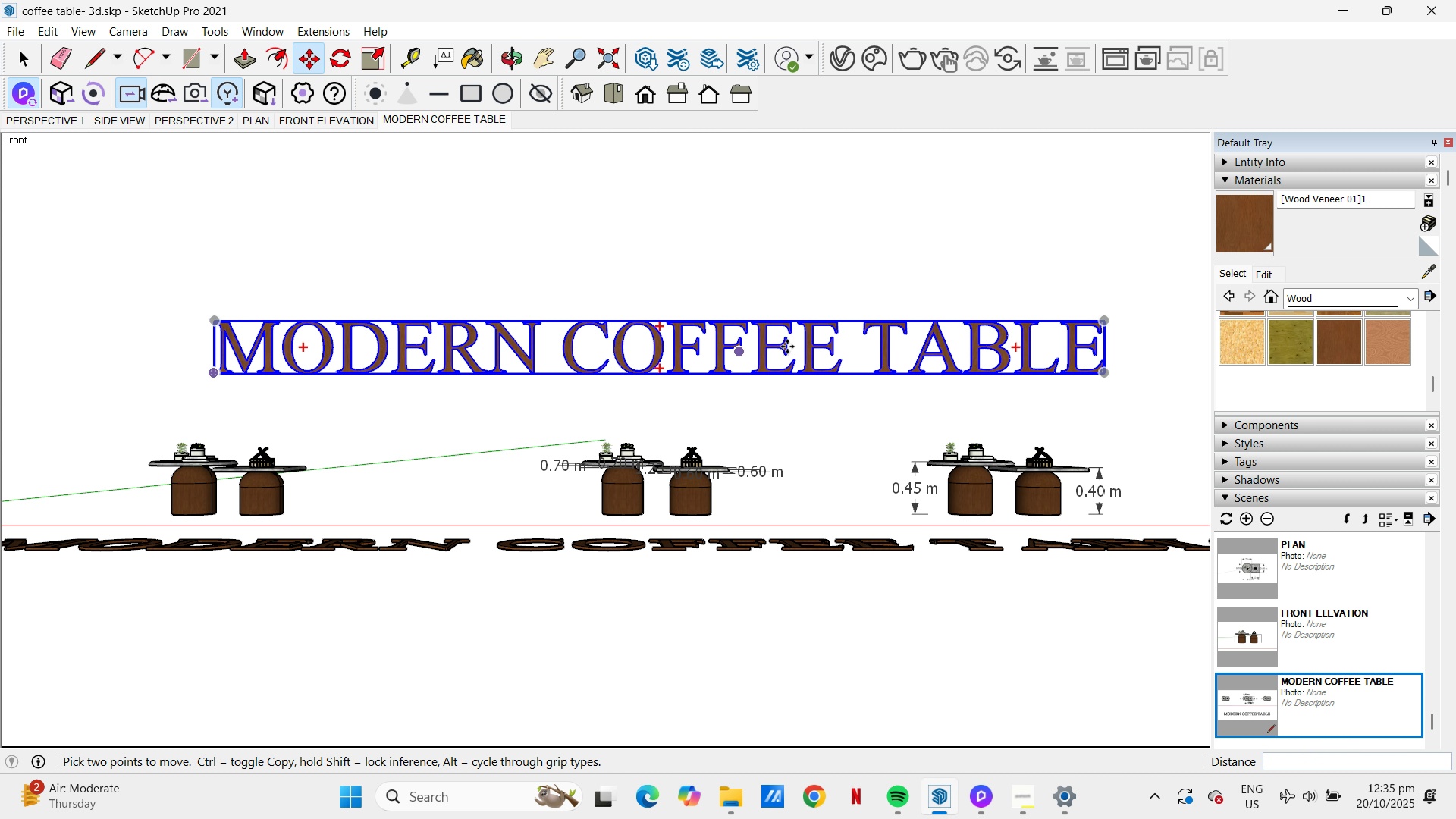 
type(SS)
 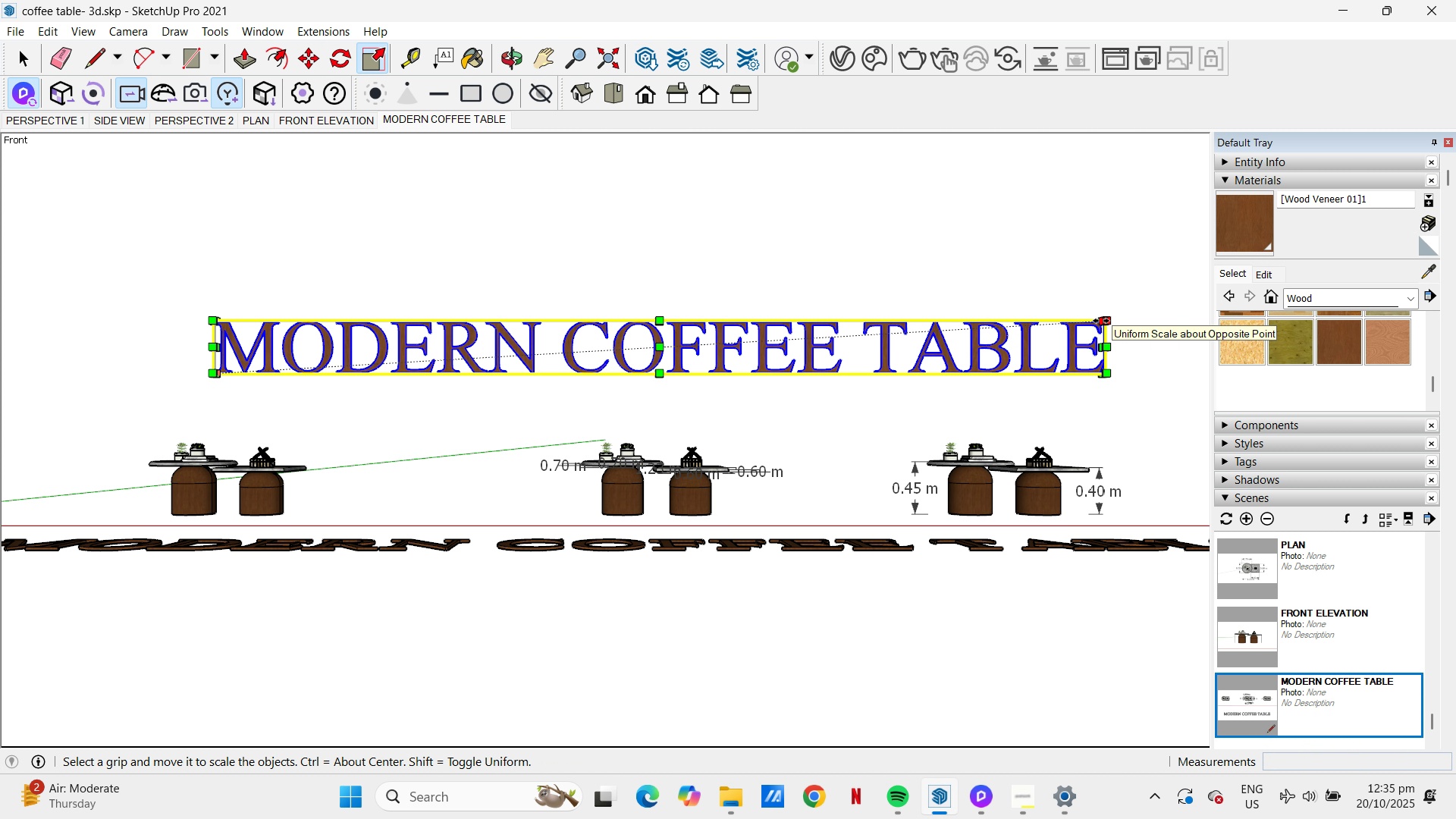 
left_click([1098, 322])
 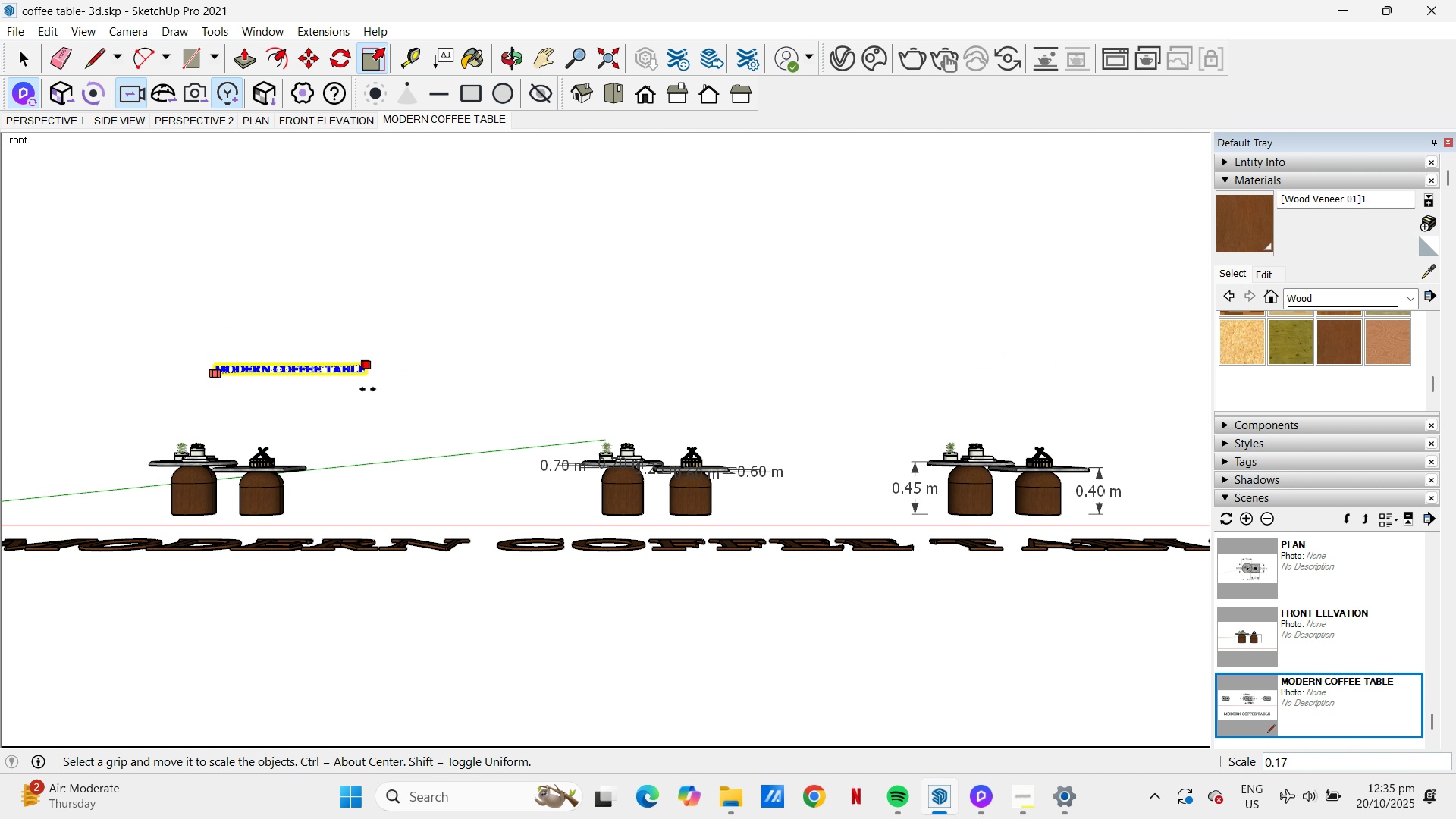 
left_click([375, 393])
 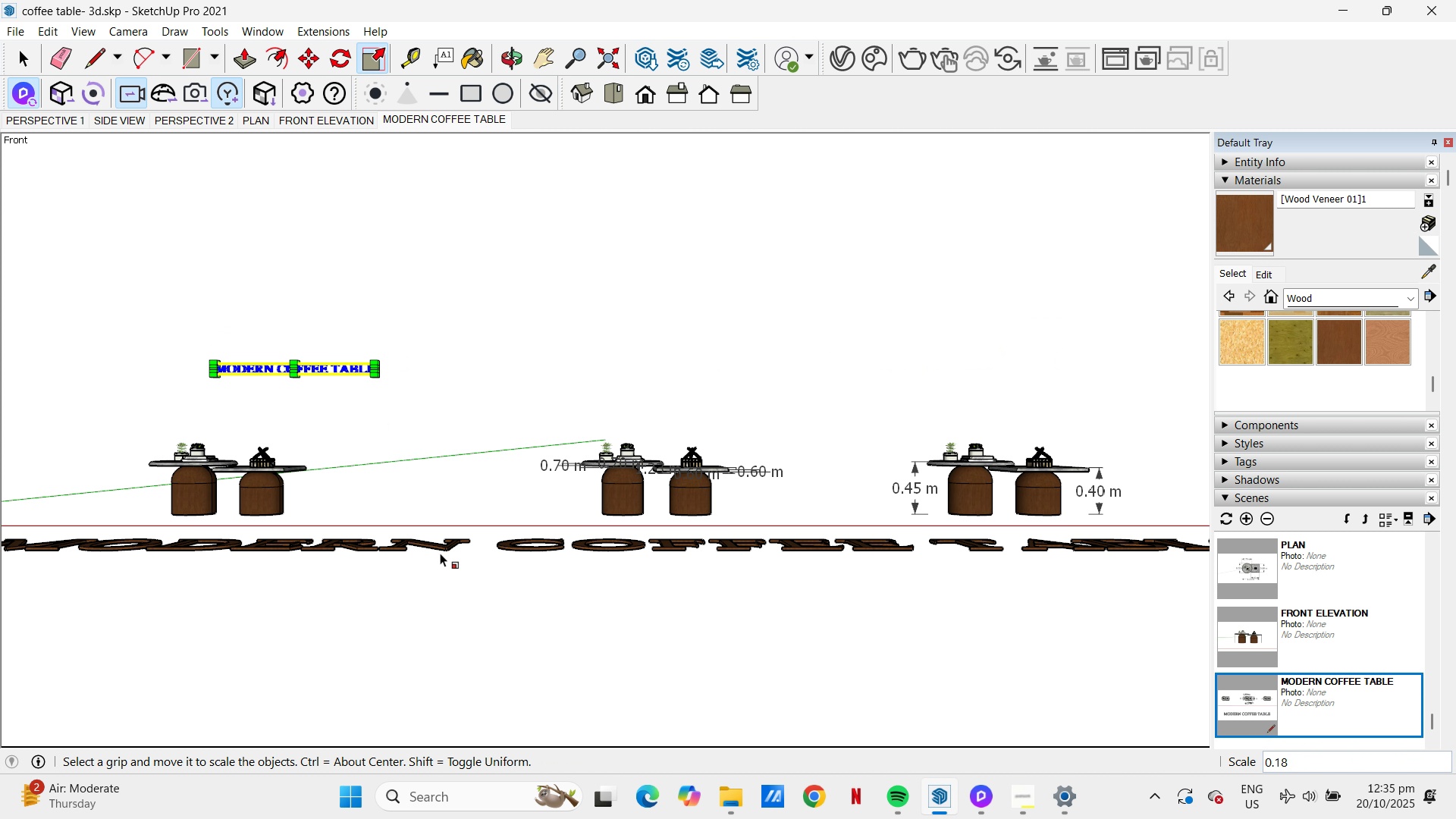 
key(Space)
 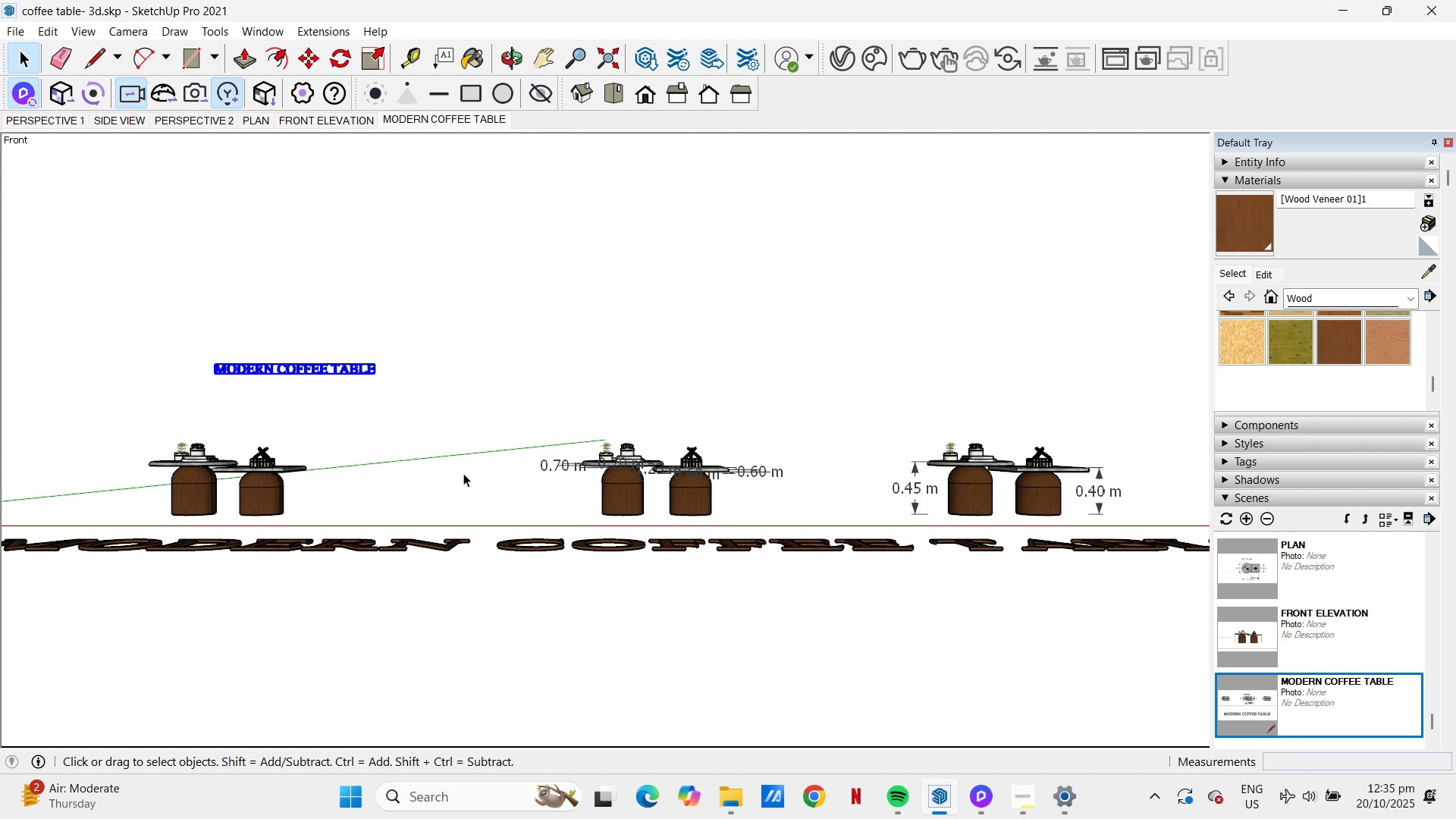 
key(H)
 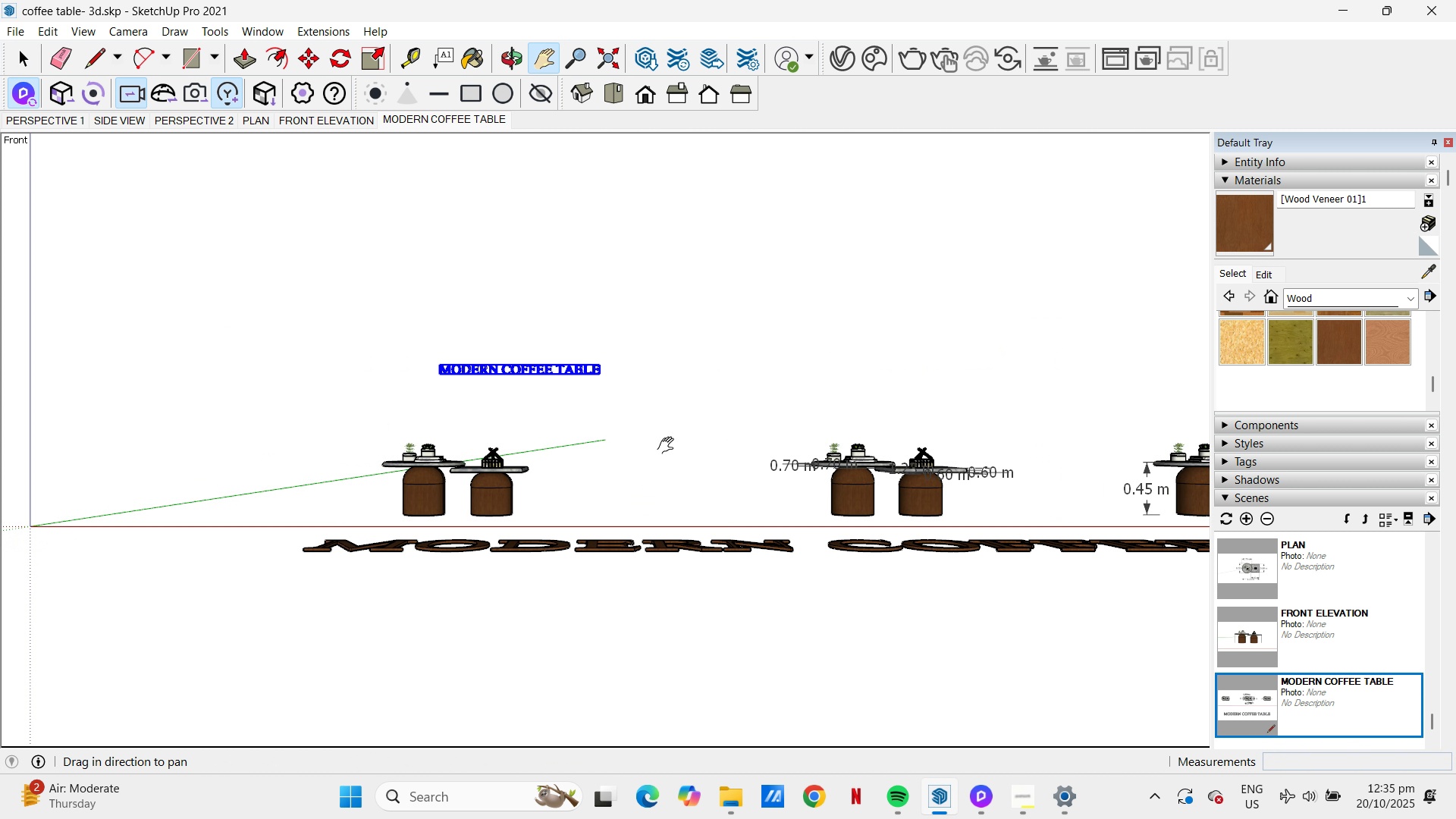 
scroll: coordinate [407, 525], scroll_direction: up, amount: 11.0
 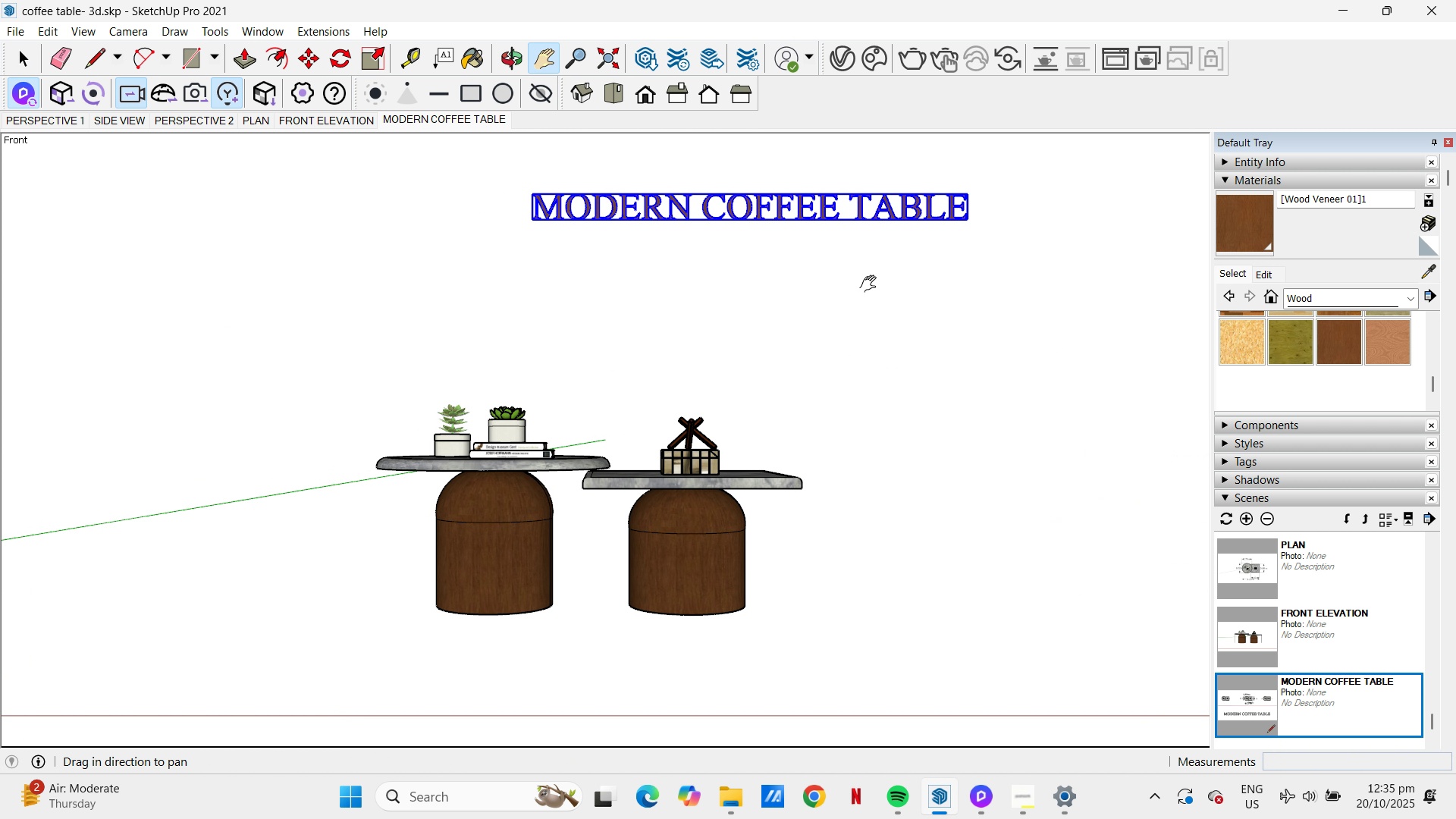 
key(M)
 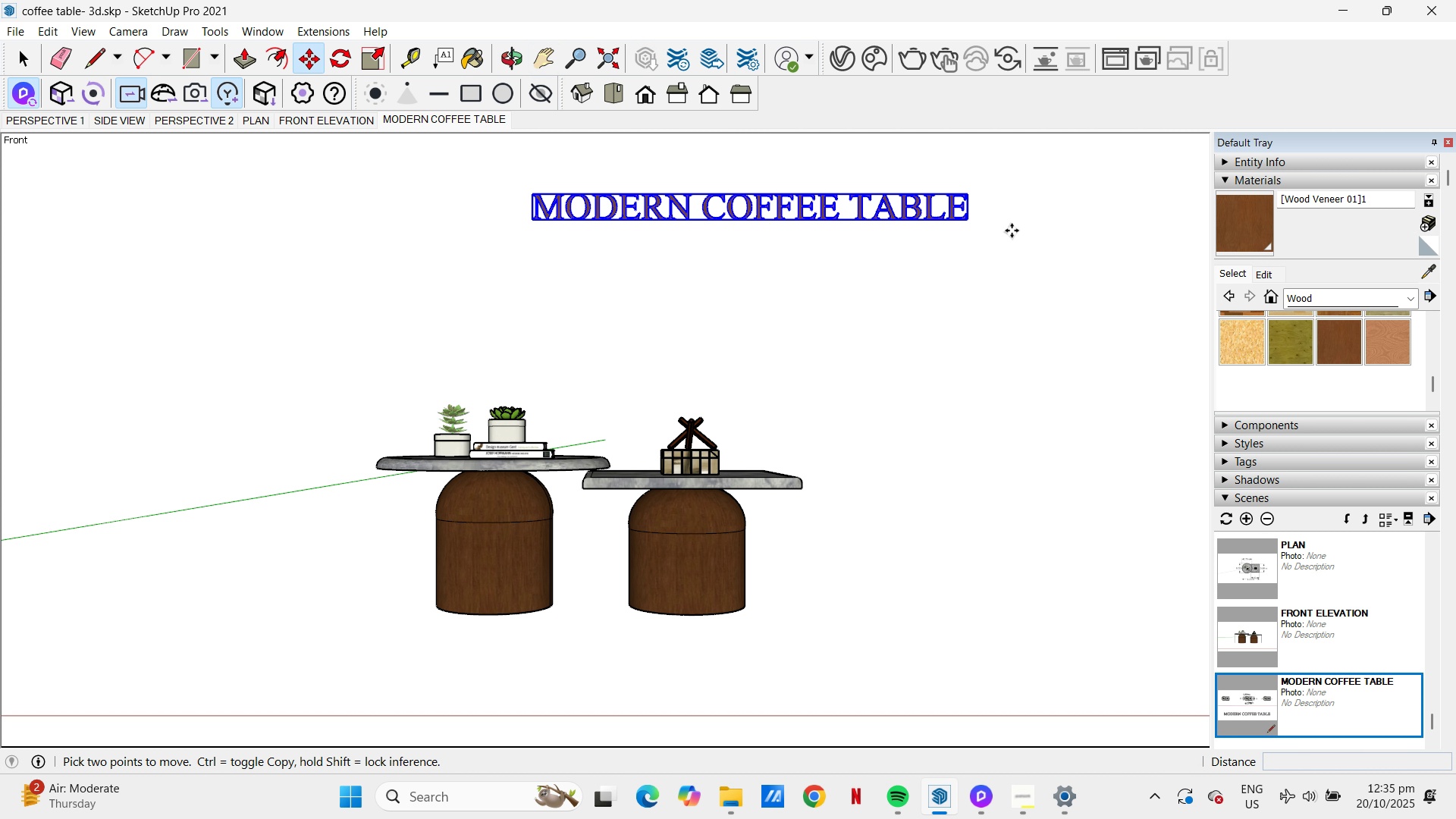 
left_click([1012, 231])
 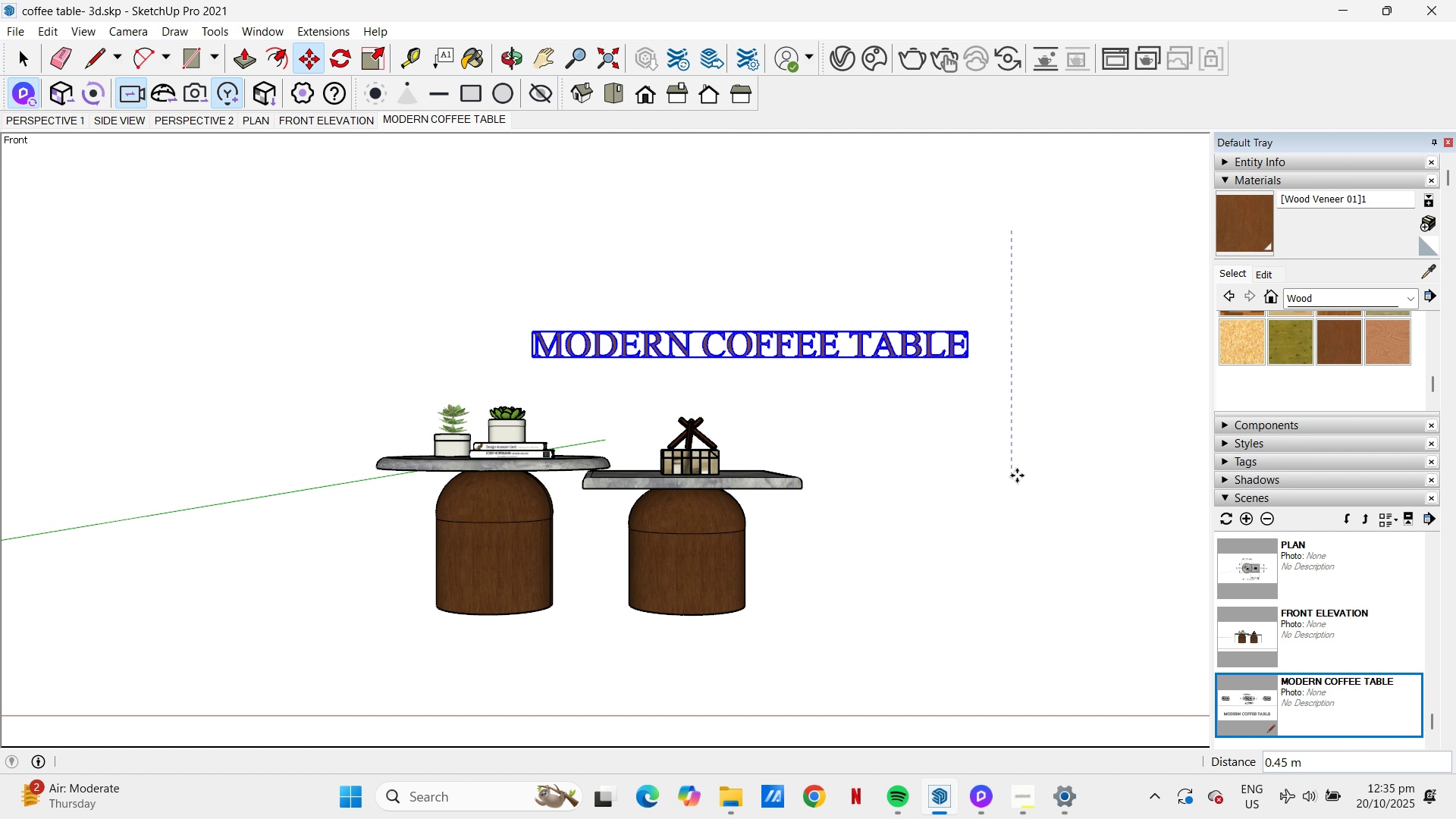 
double_click([989, 404])
 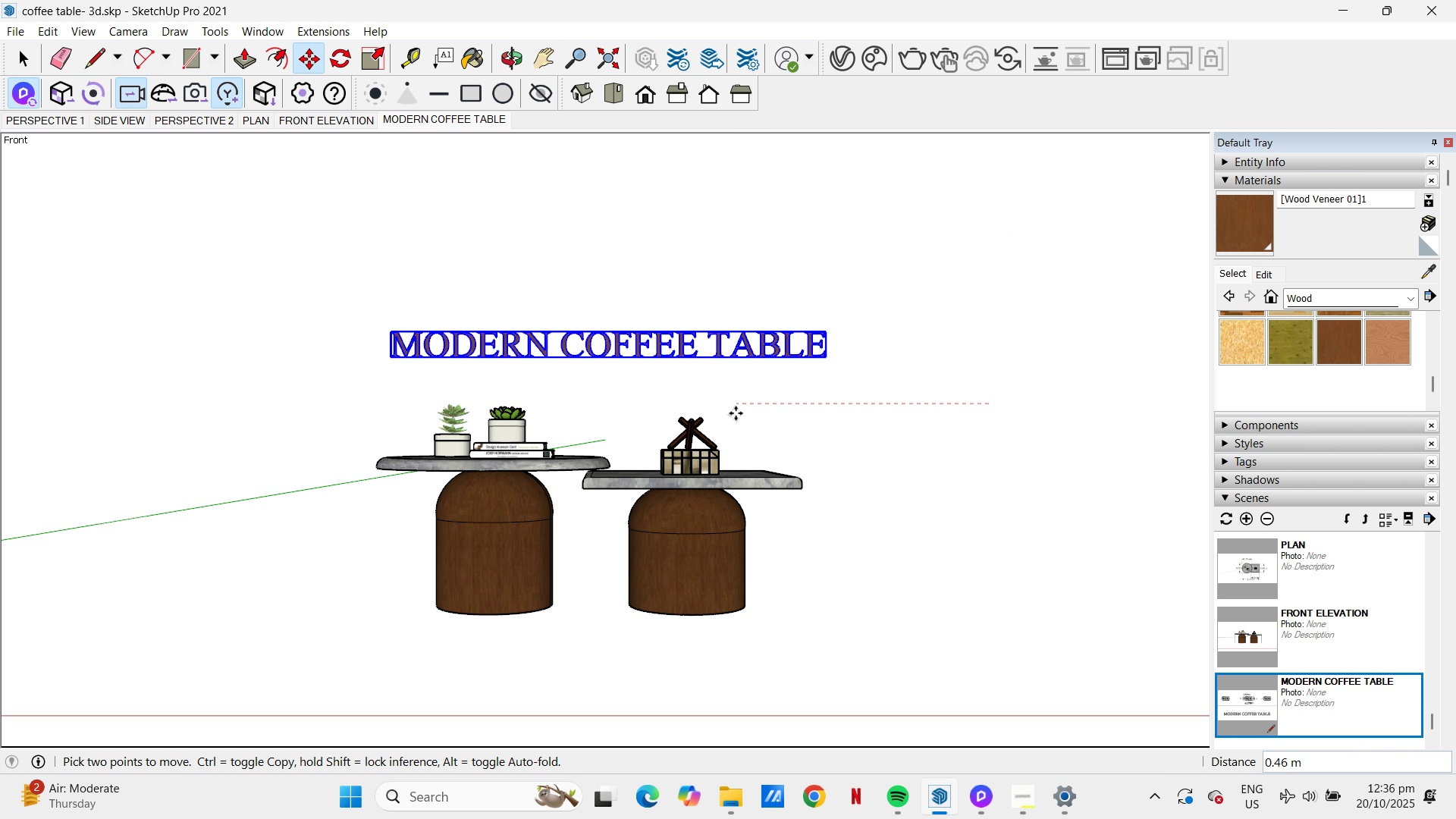 
left_click([745, 416])
 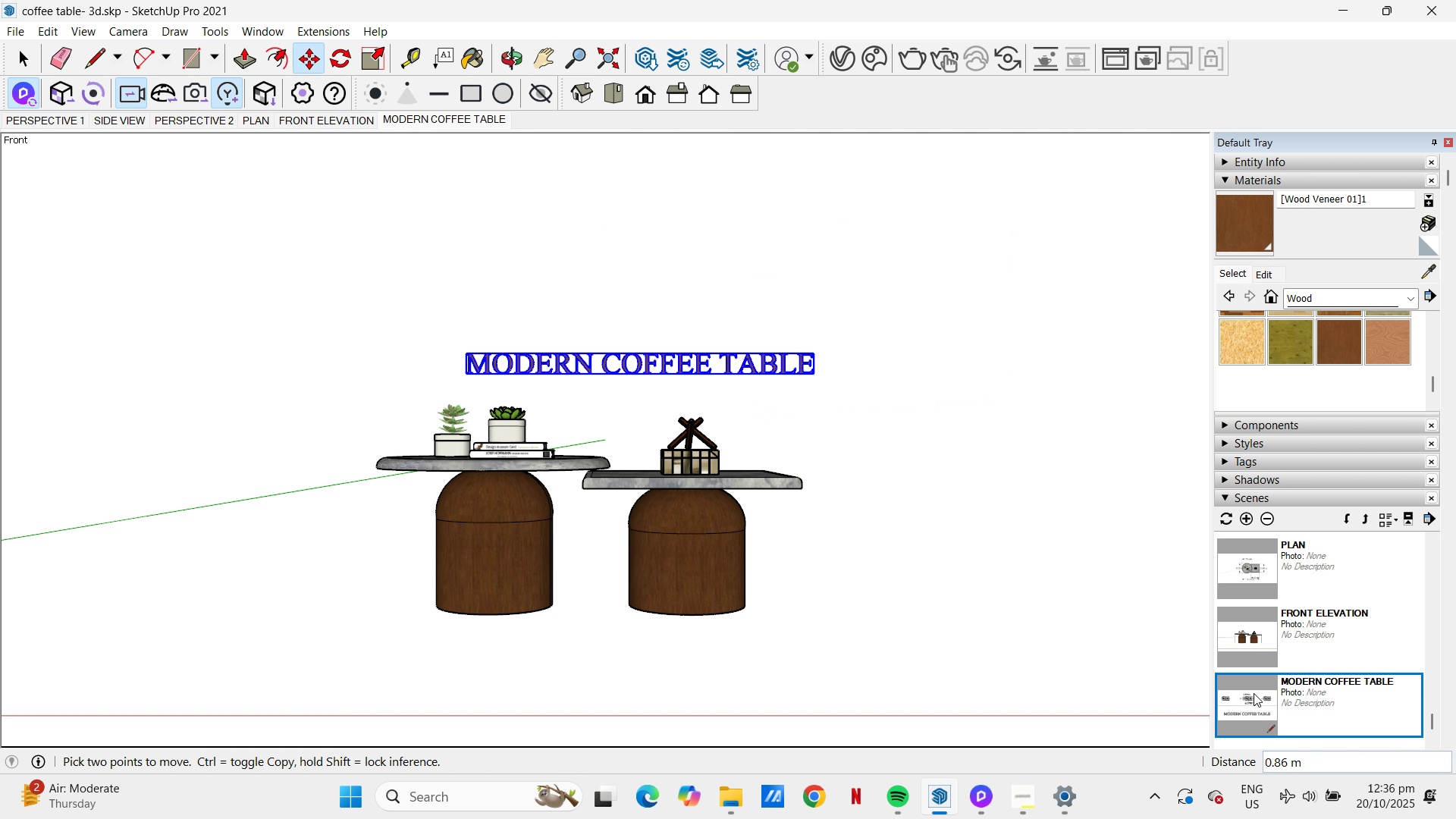 
scroll: coordinate [1230, 671], scroll_direction: up, amount: 5.0
 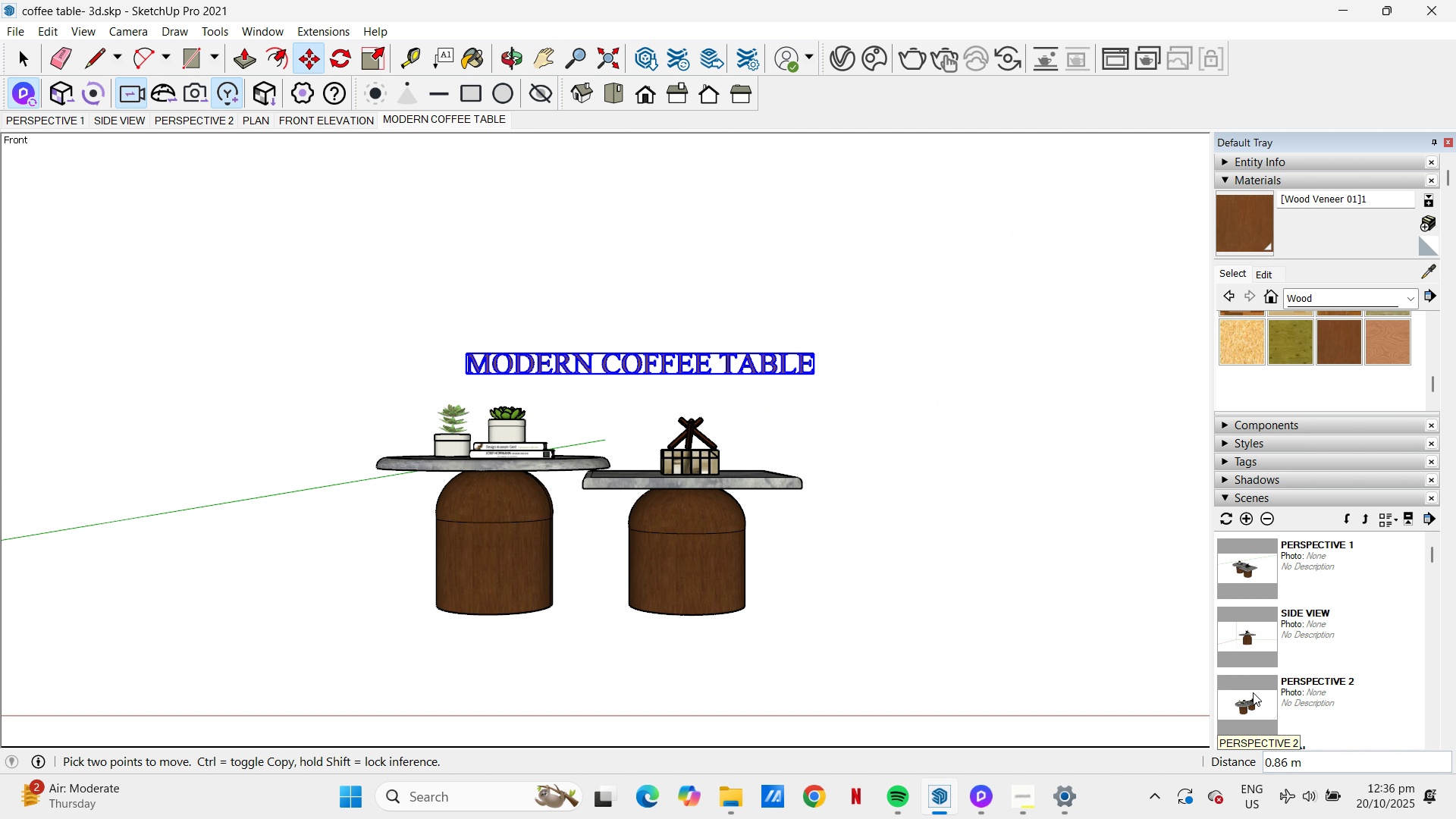 
double_click([1253, 692])
 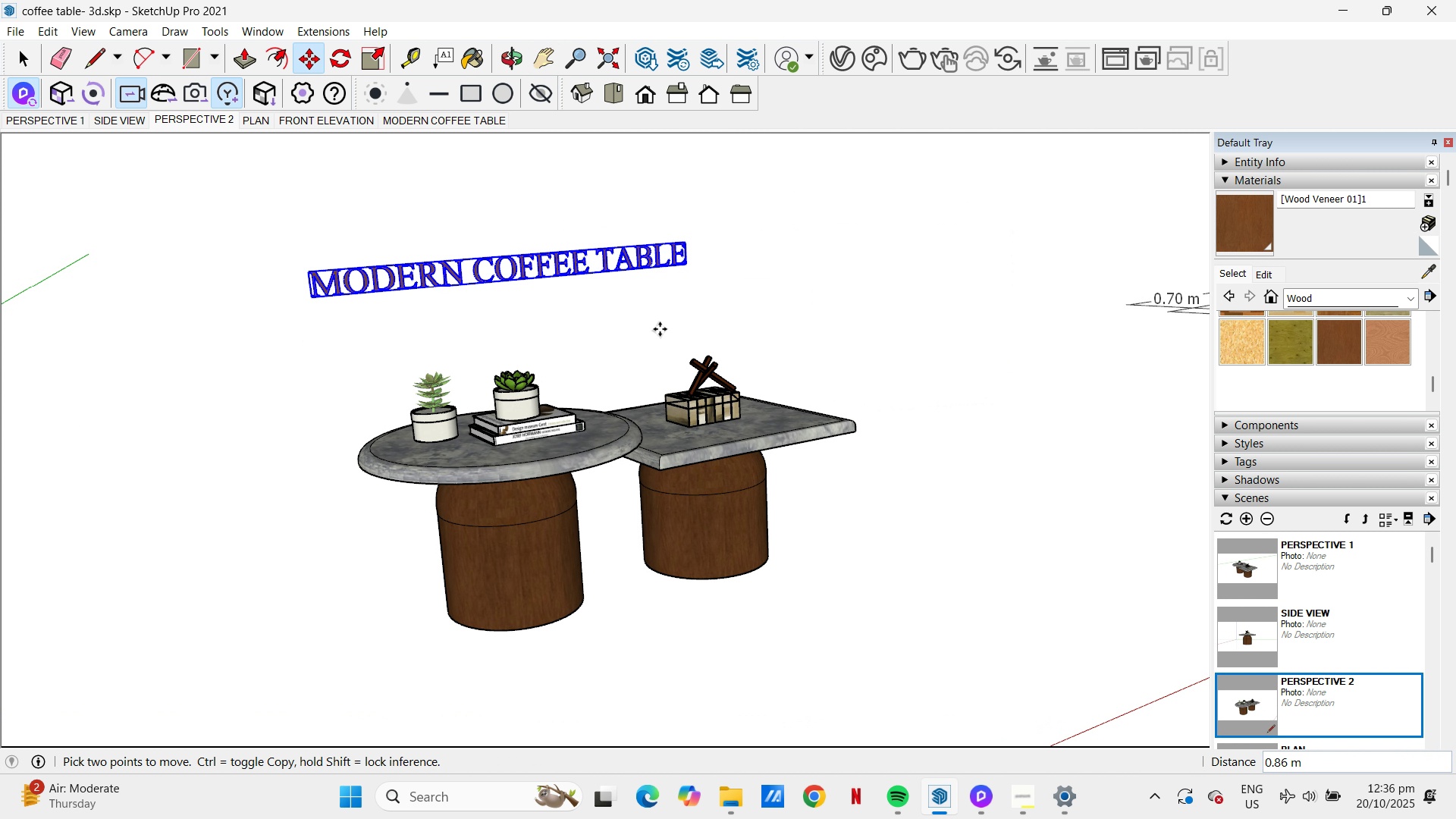 
key(M)
 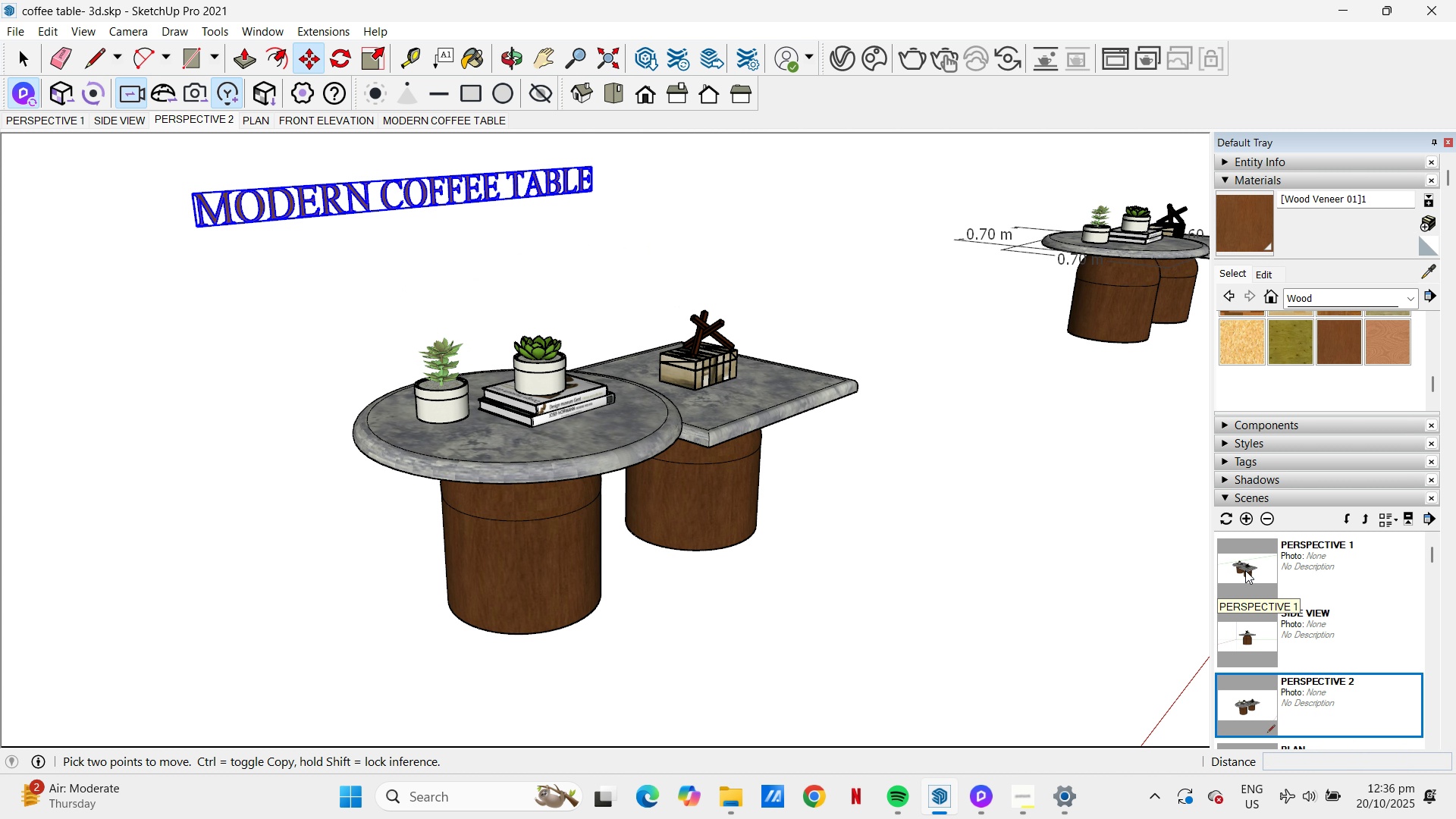 
double_click([1246, 570])
 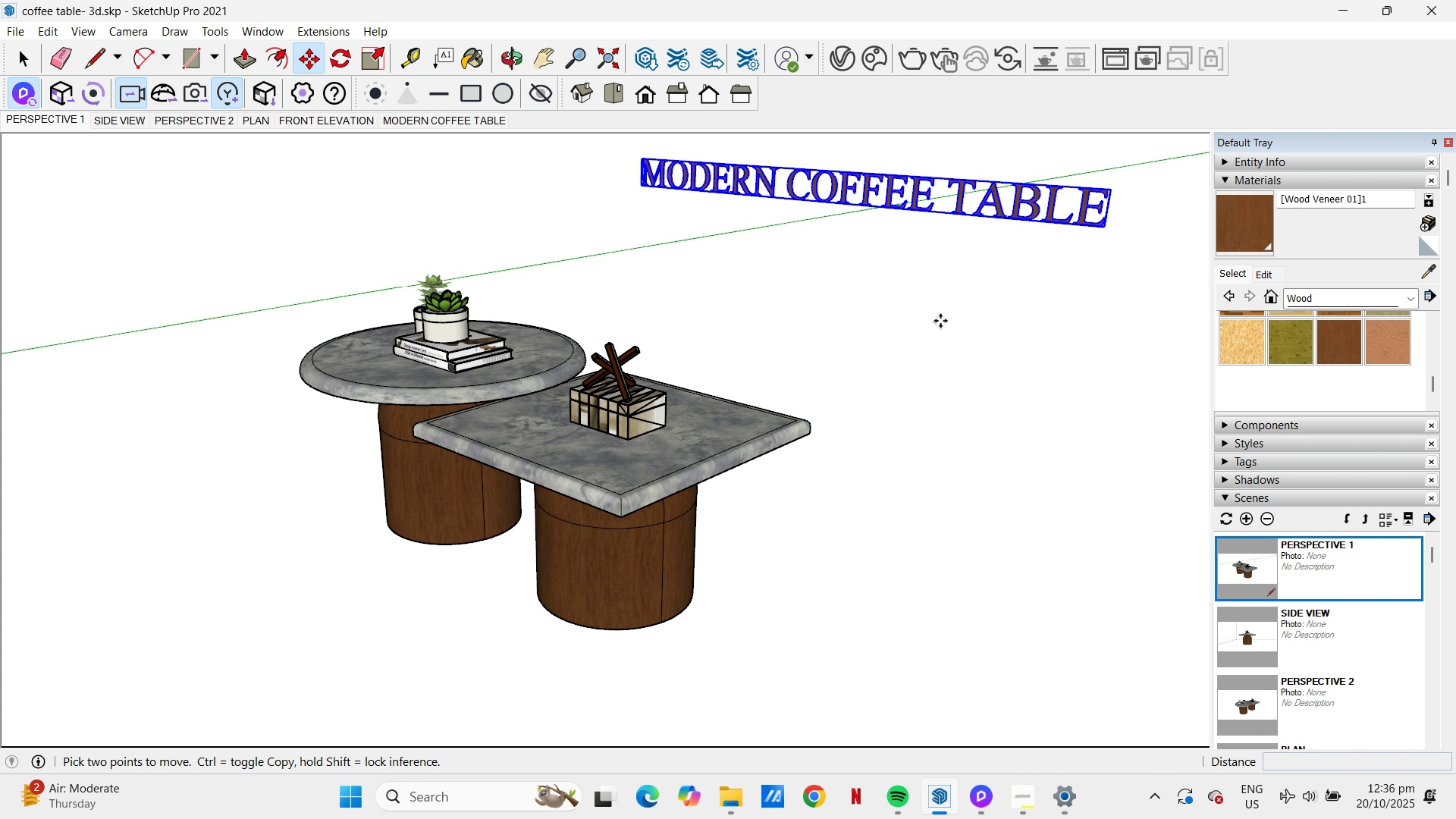 
key(M)
 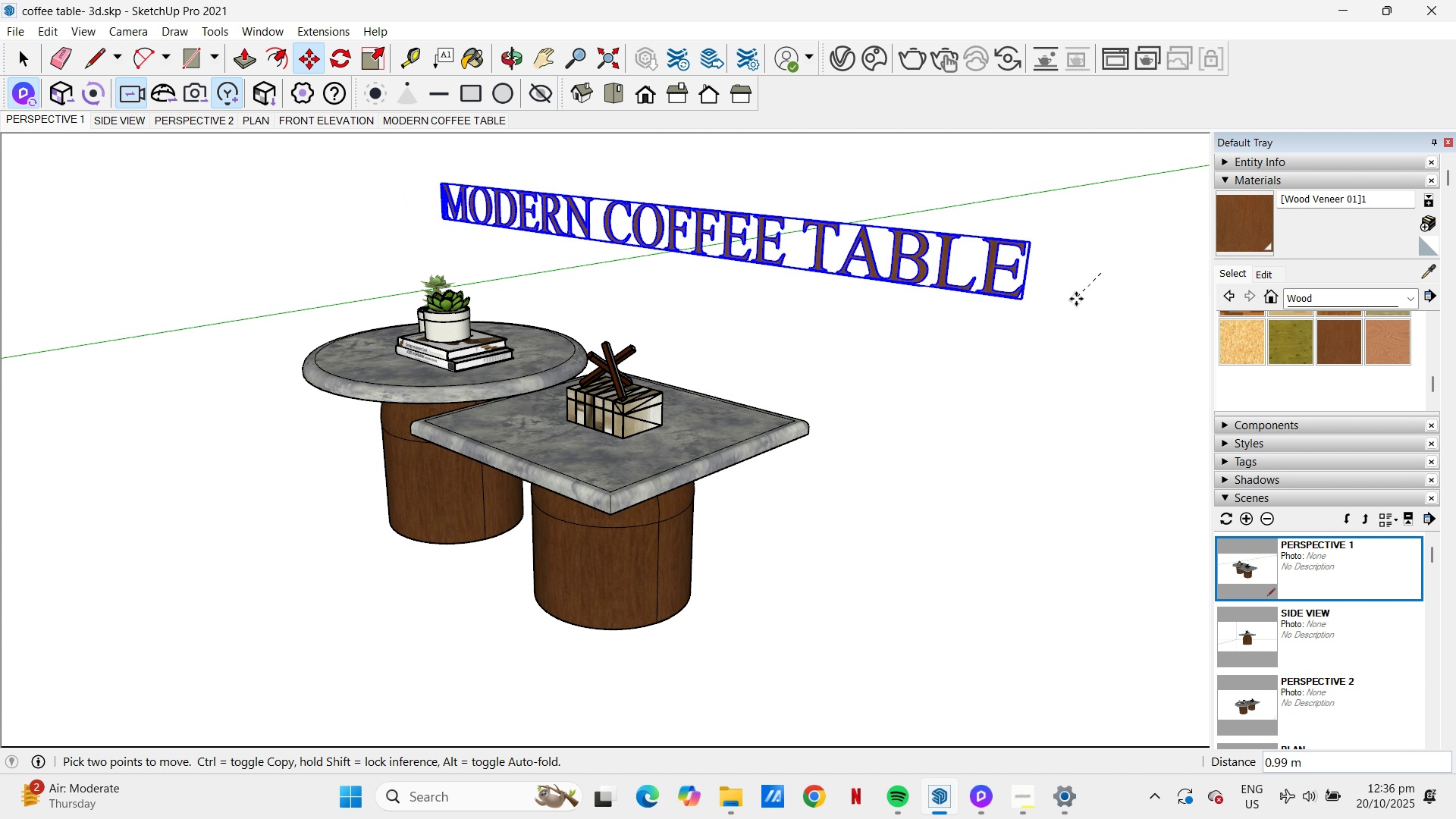 
left_click([1081, 296])
 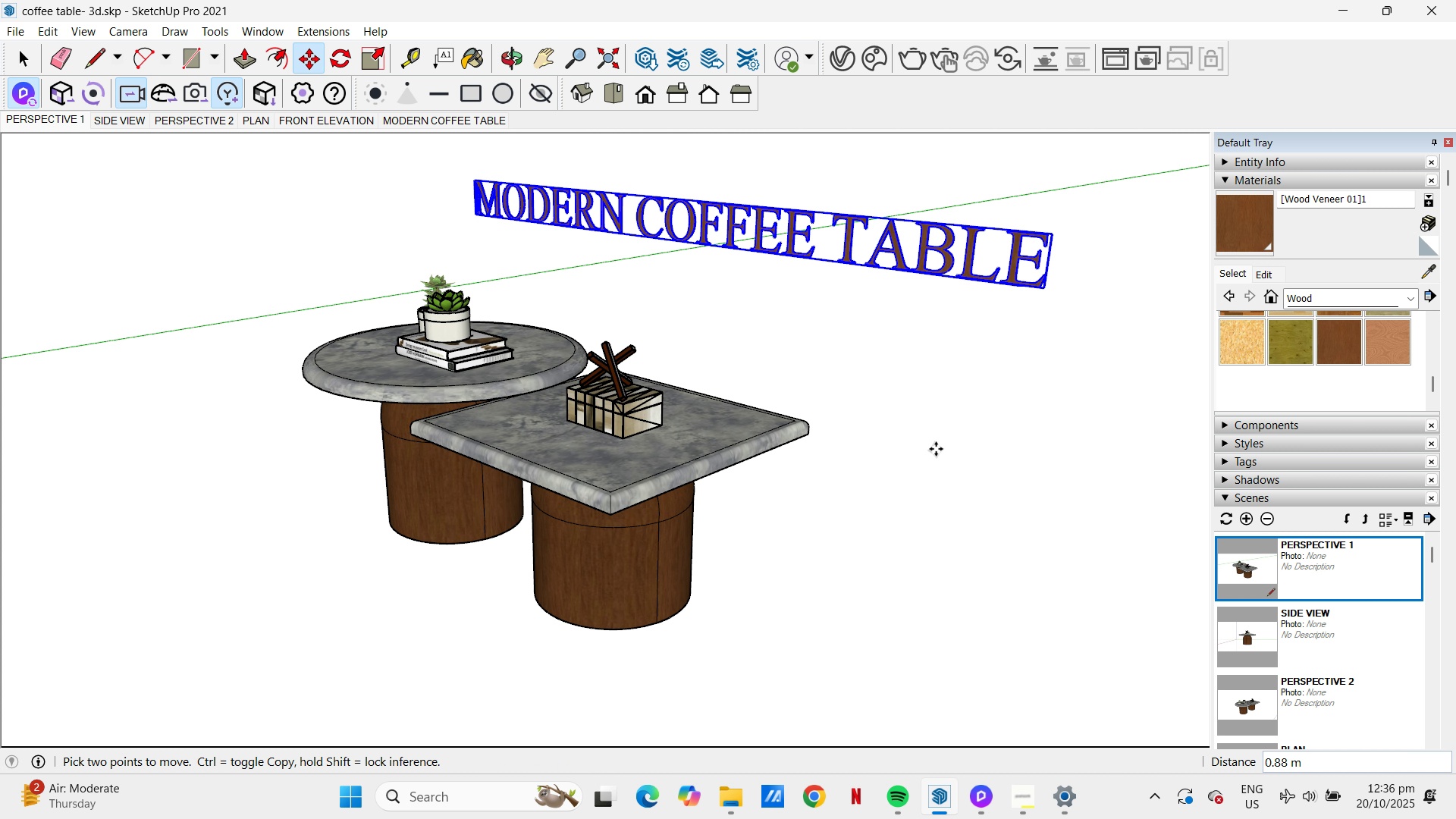 
left_click([1078, 300])
 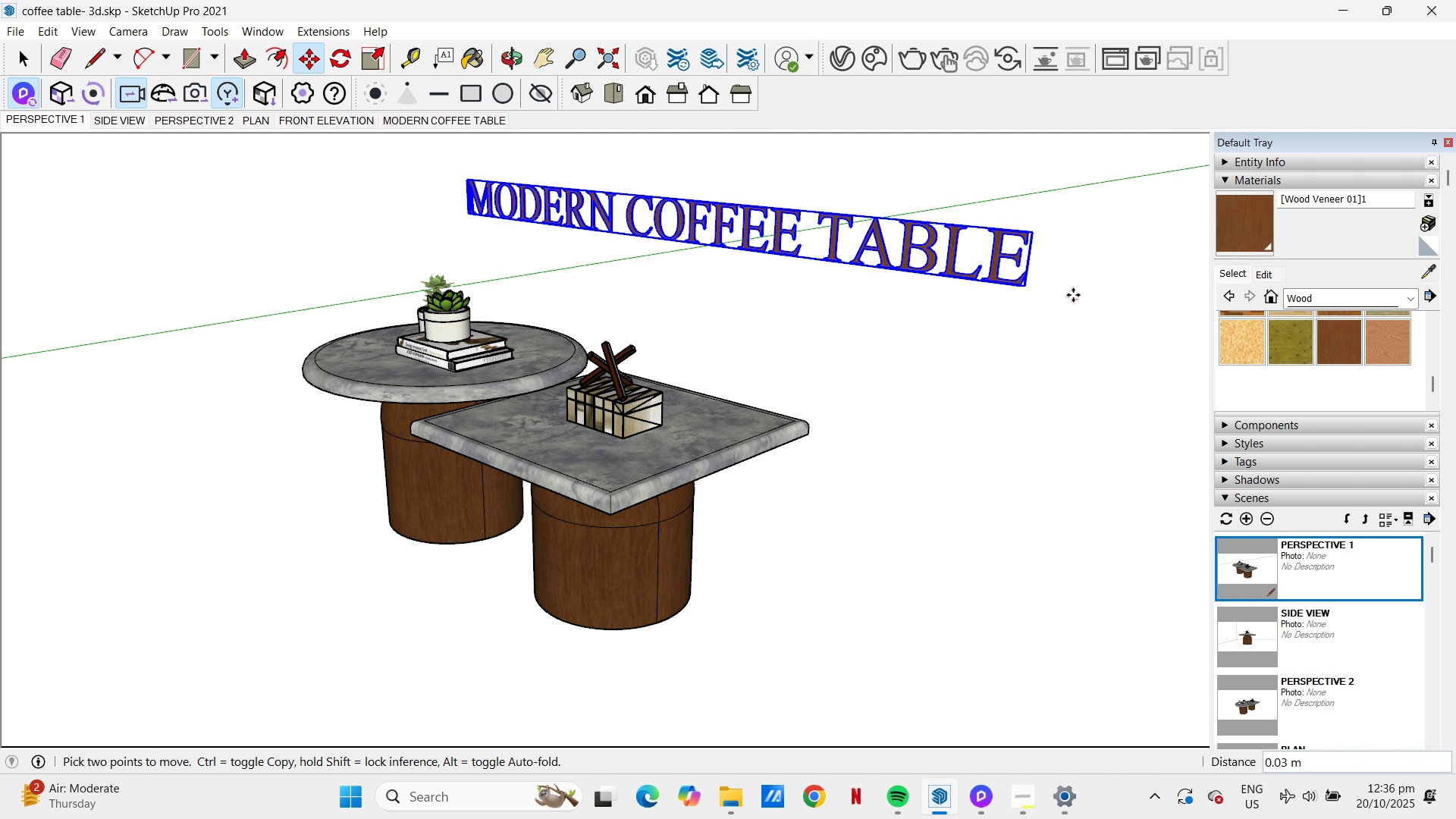 
left_click([1073, 295])
 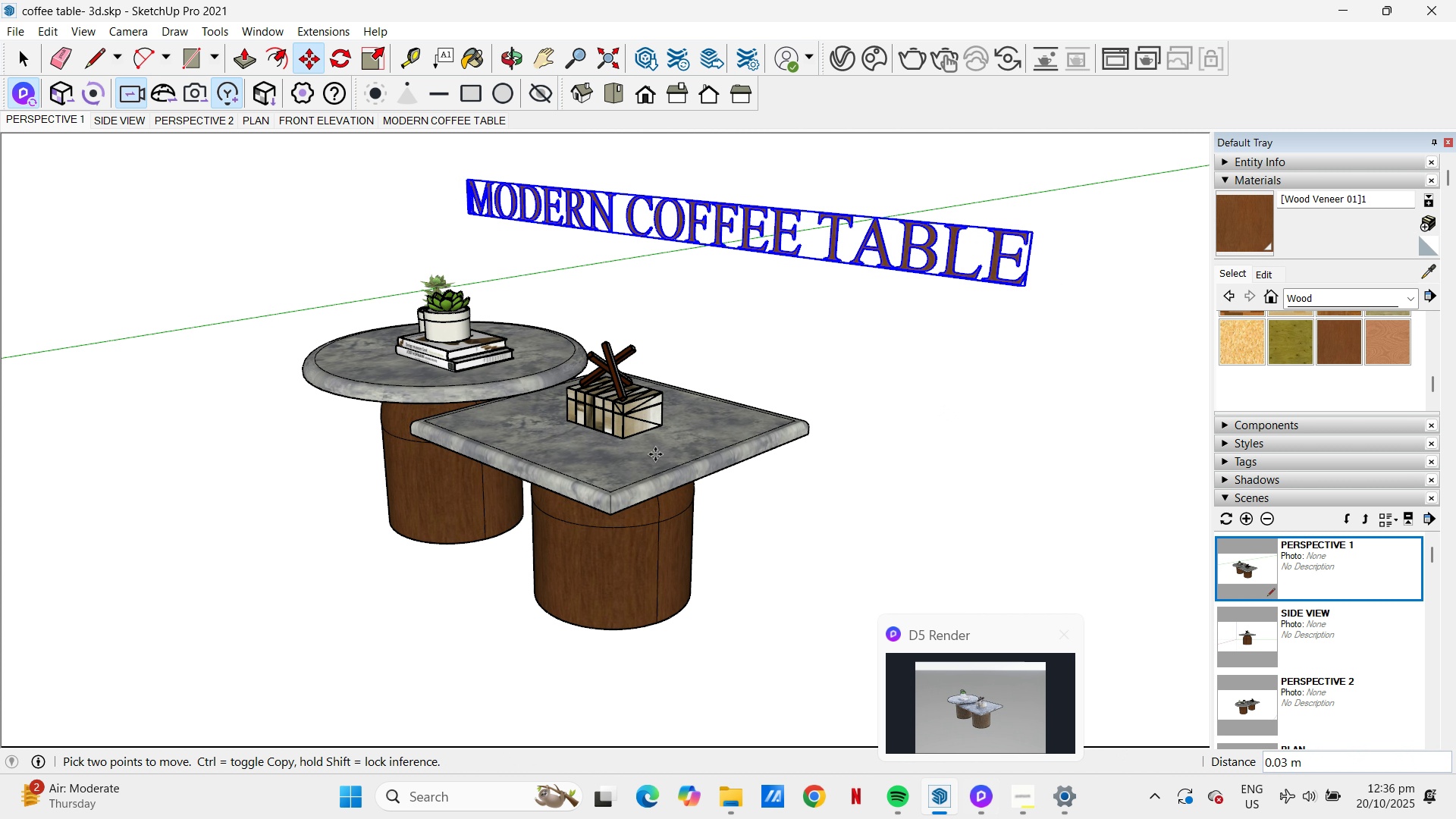 
left_click([64, 94])
 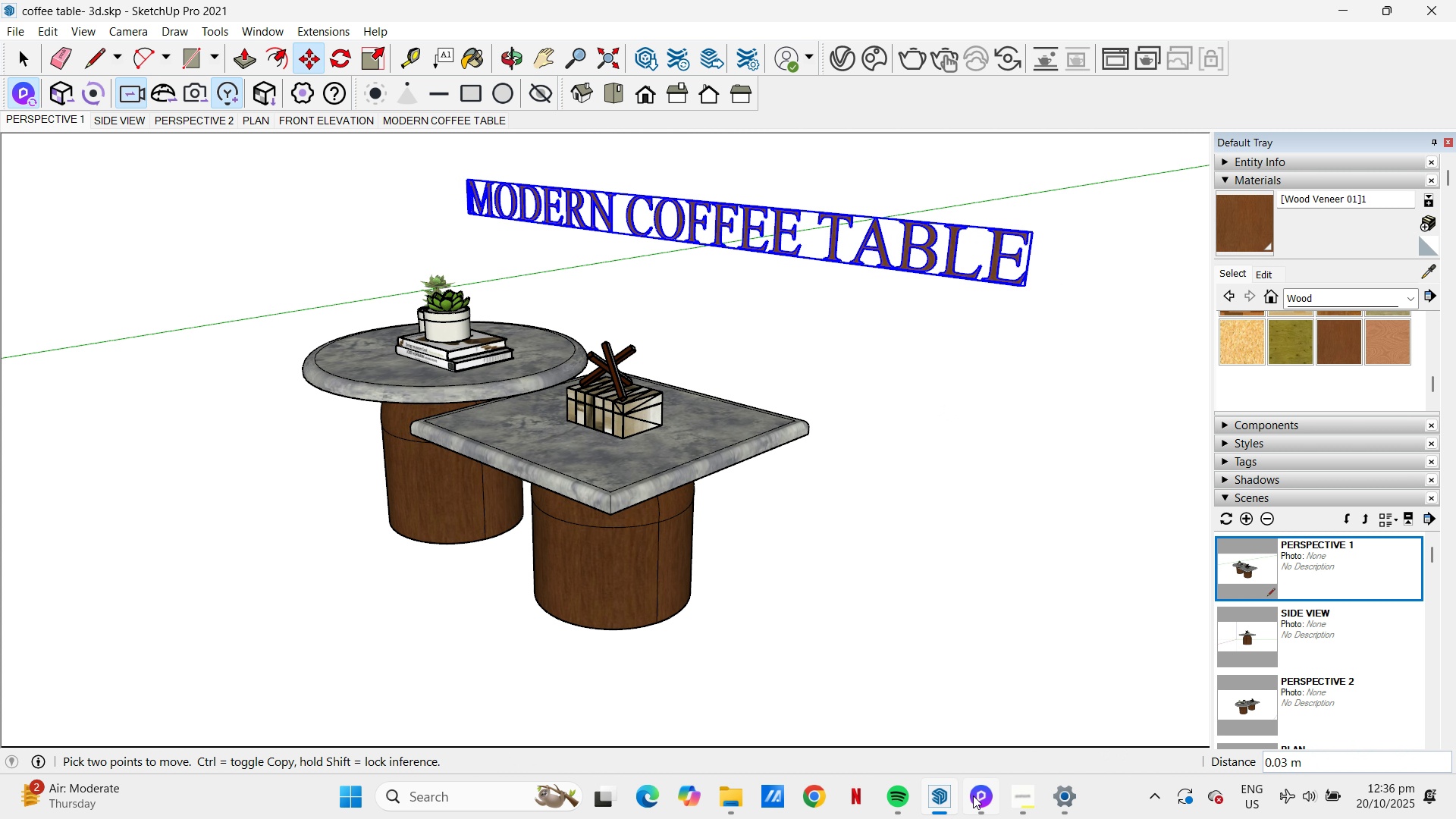 
left_click([976, 794])
 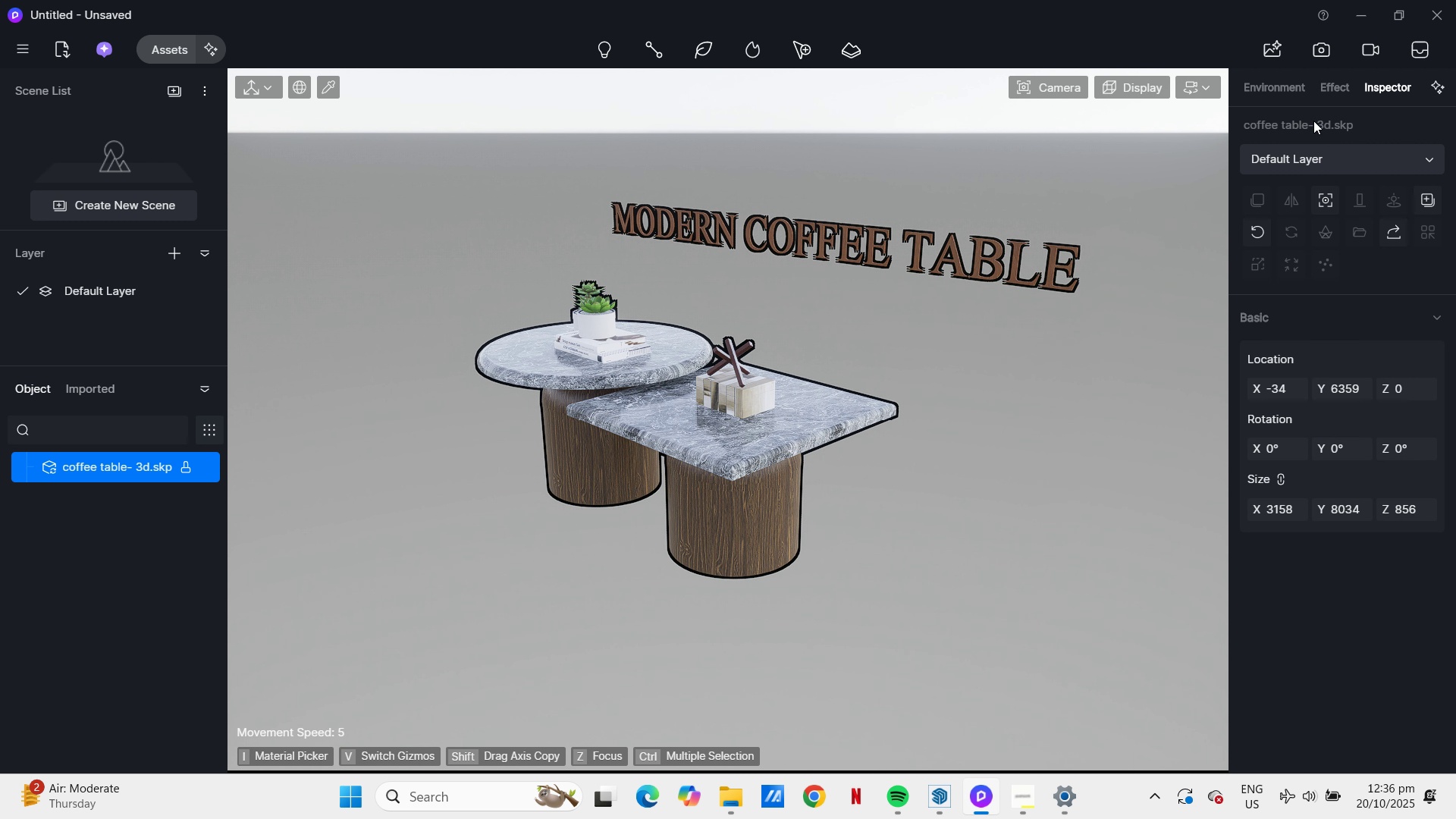 
left_click([1313, 52])
 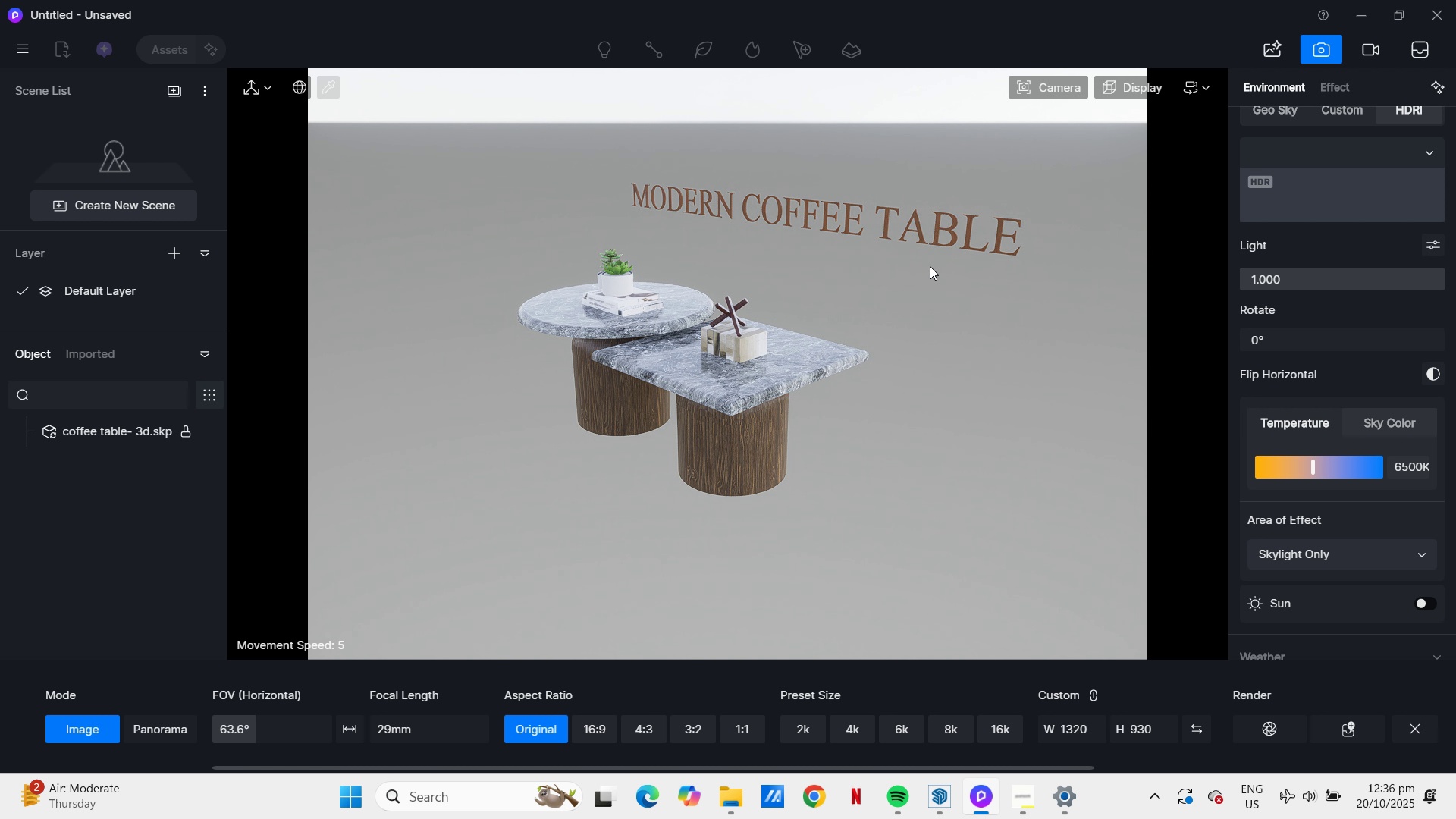 
scroll: coordinate [1012, 468], scroll_direction: up, amount: 3.0
 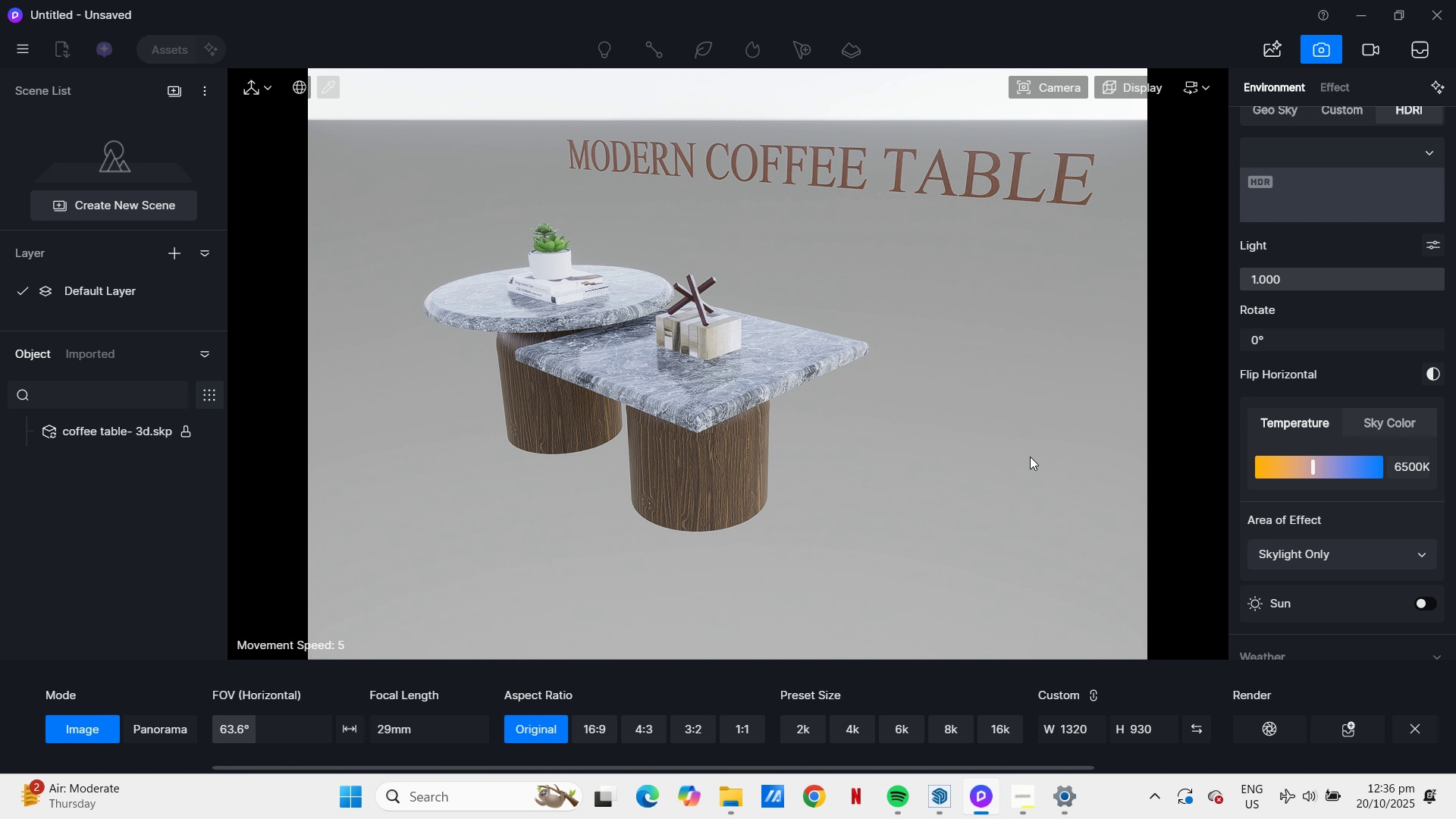 
wait(6.34)
 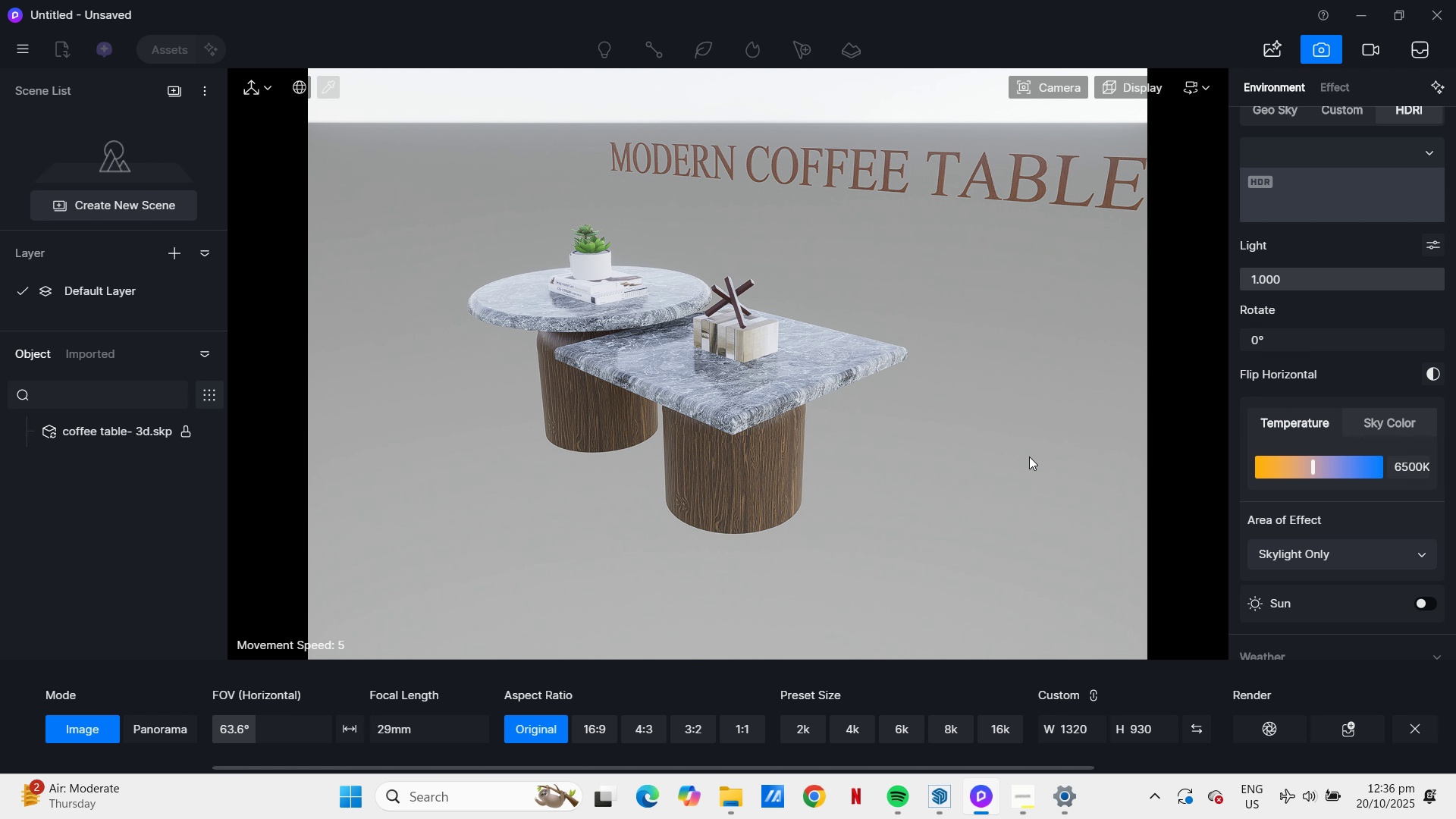 
left_click([1308, 58])
 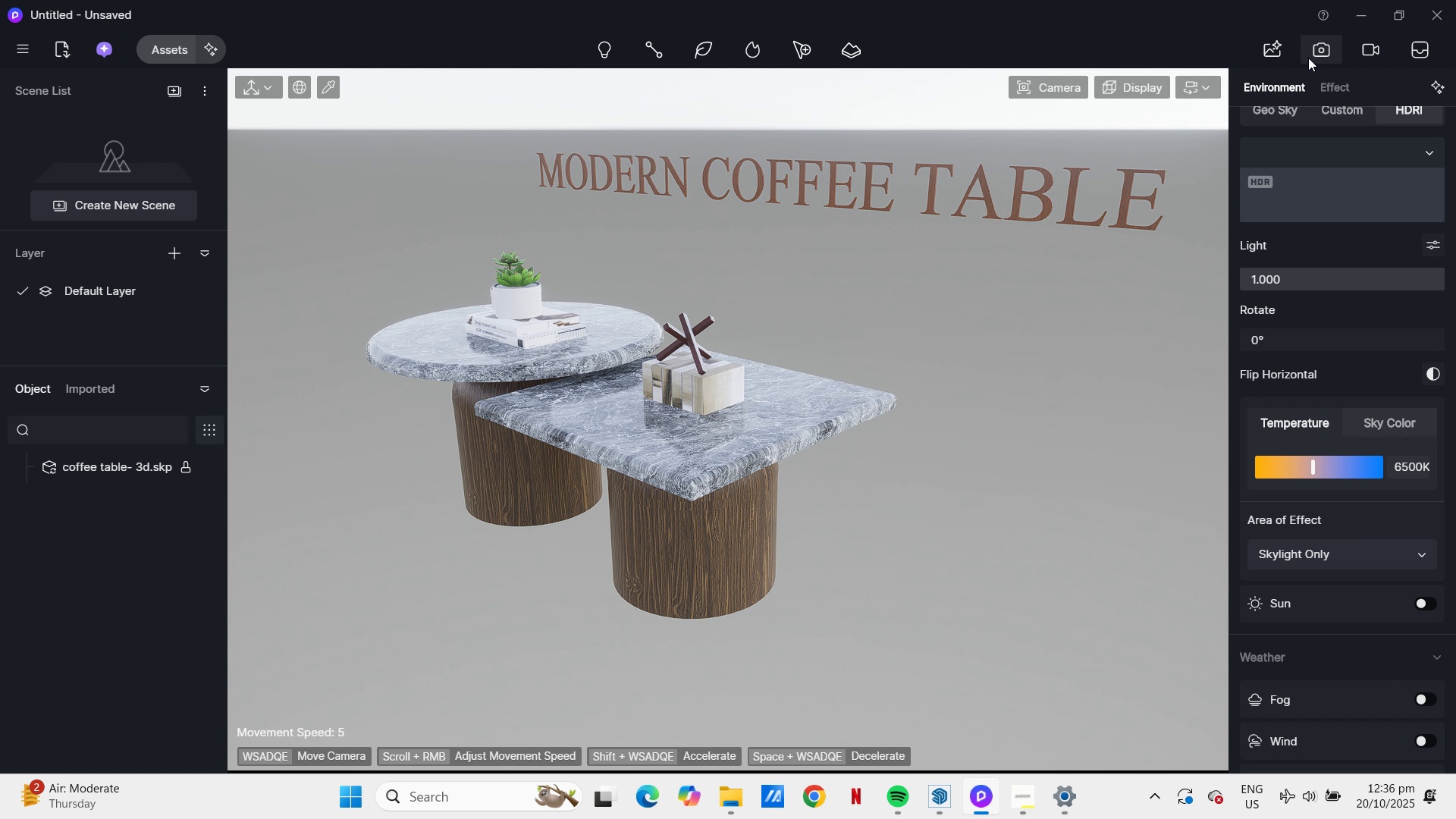 
left_click([1316, 49])
 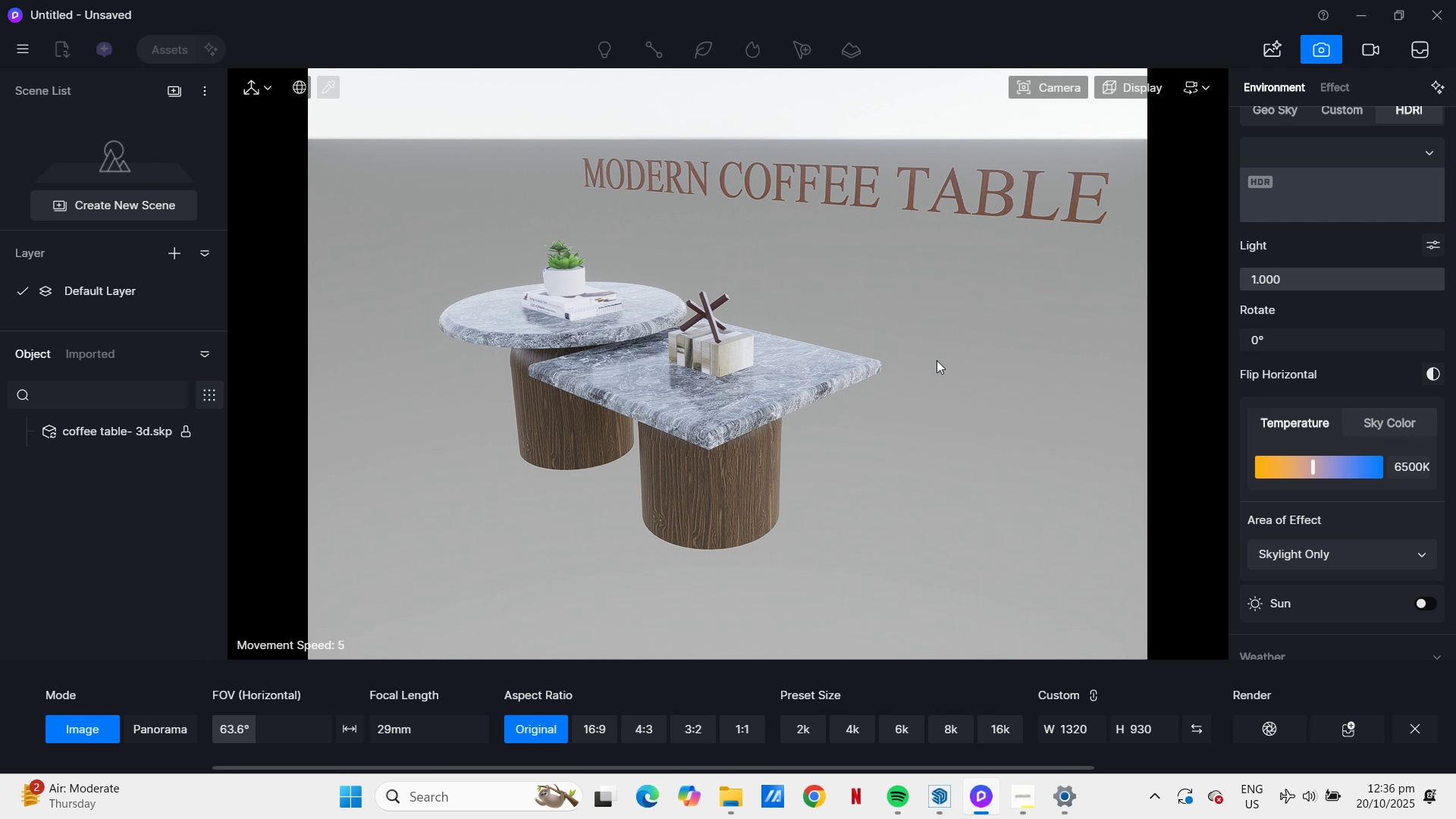 
left_click([1268, 732])
 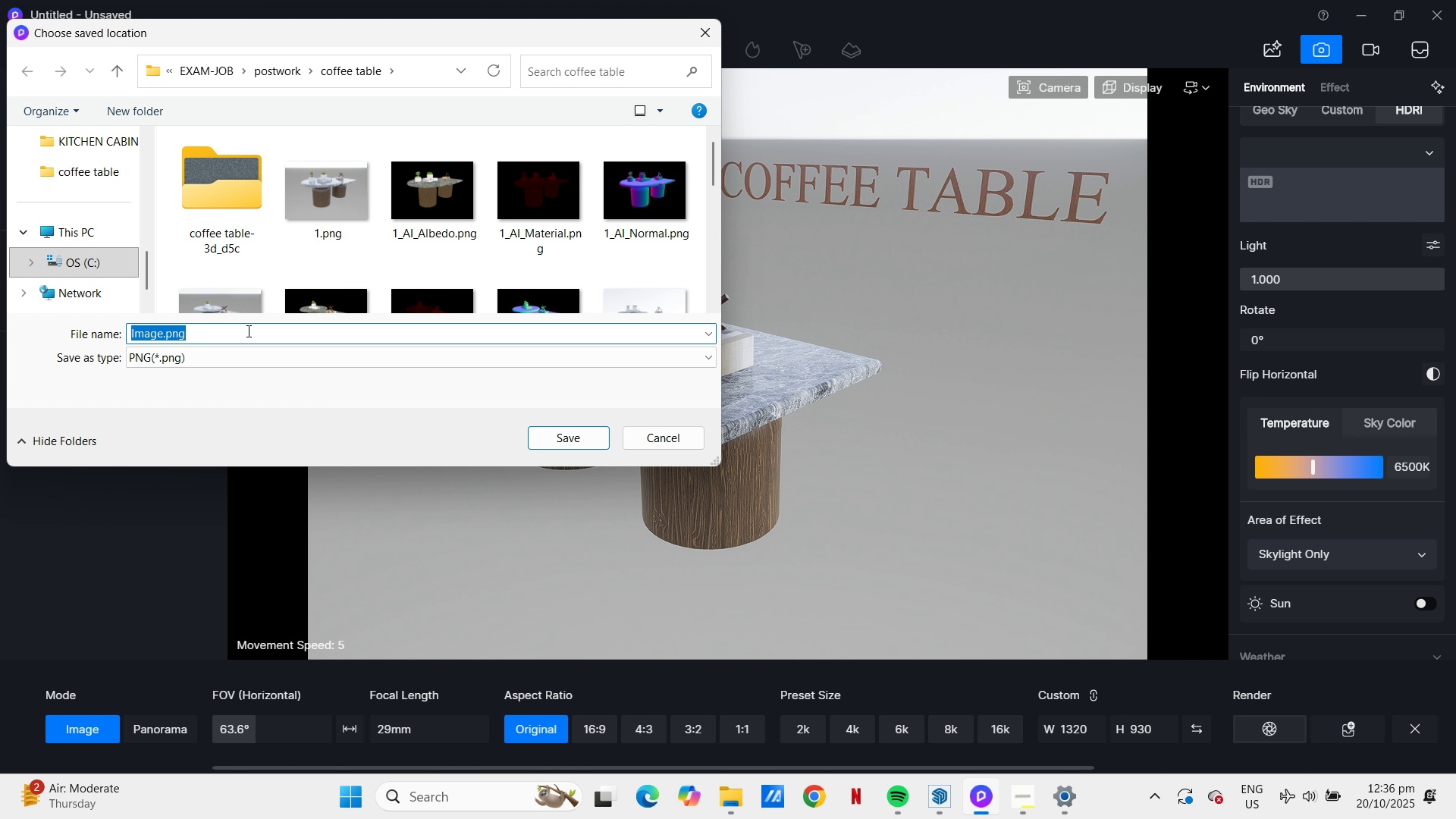 
wait(5.29)
 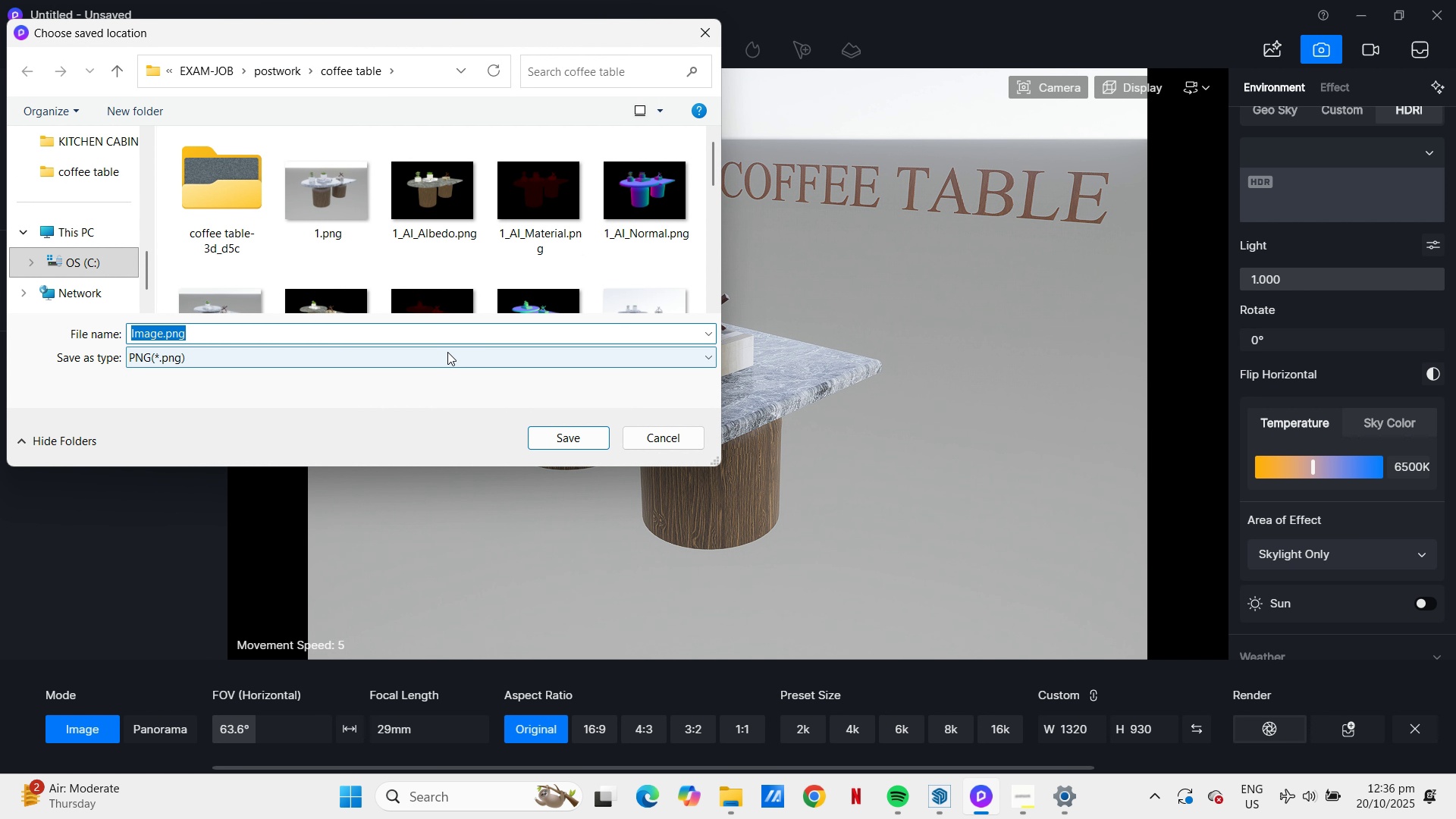 
type(COFFEE TABLE)
 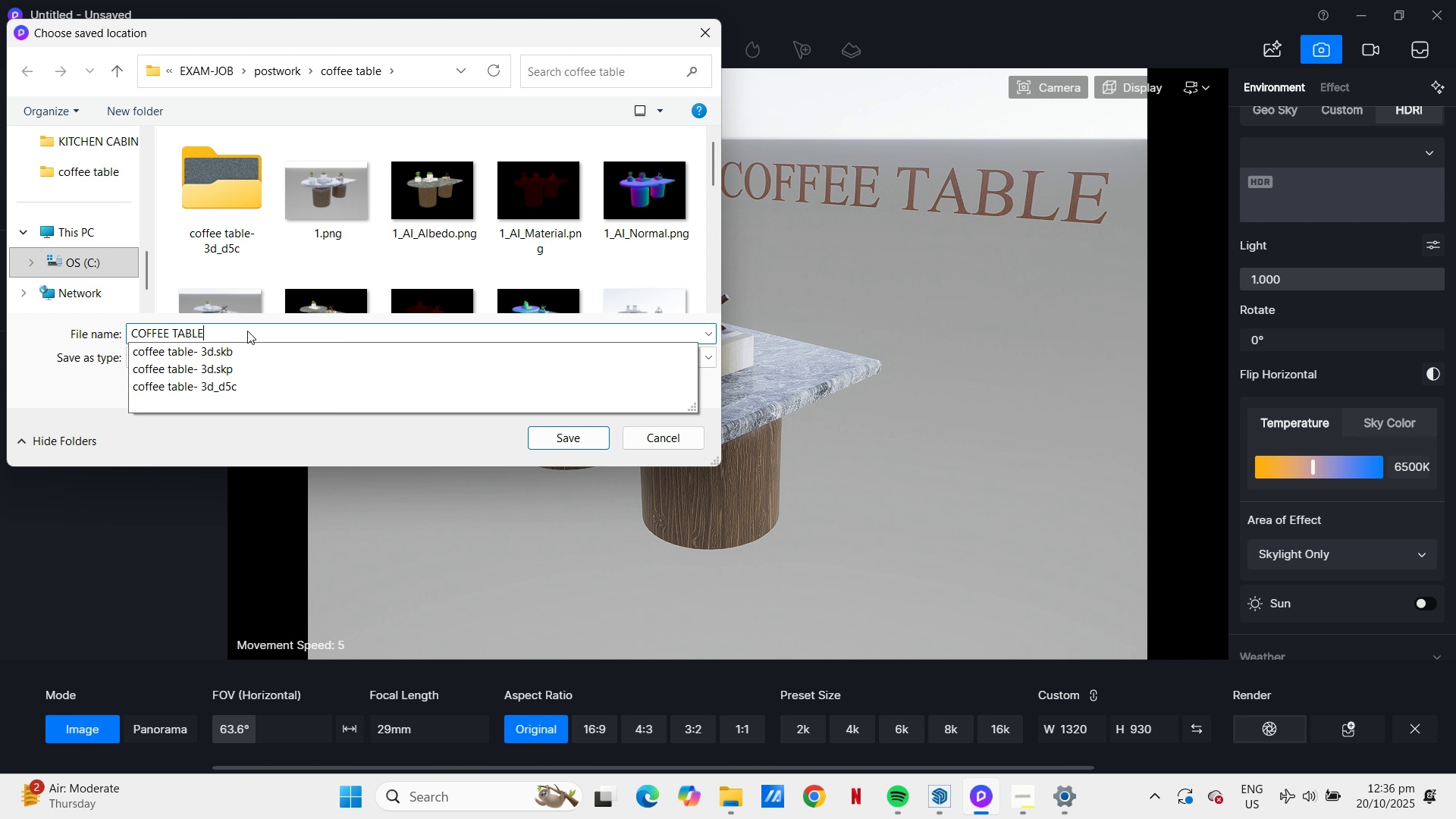 
key(Enter)
 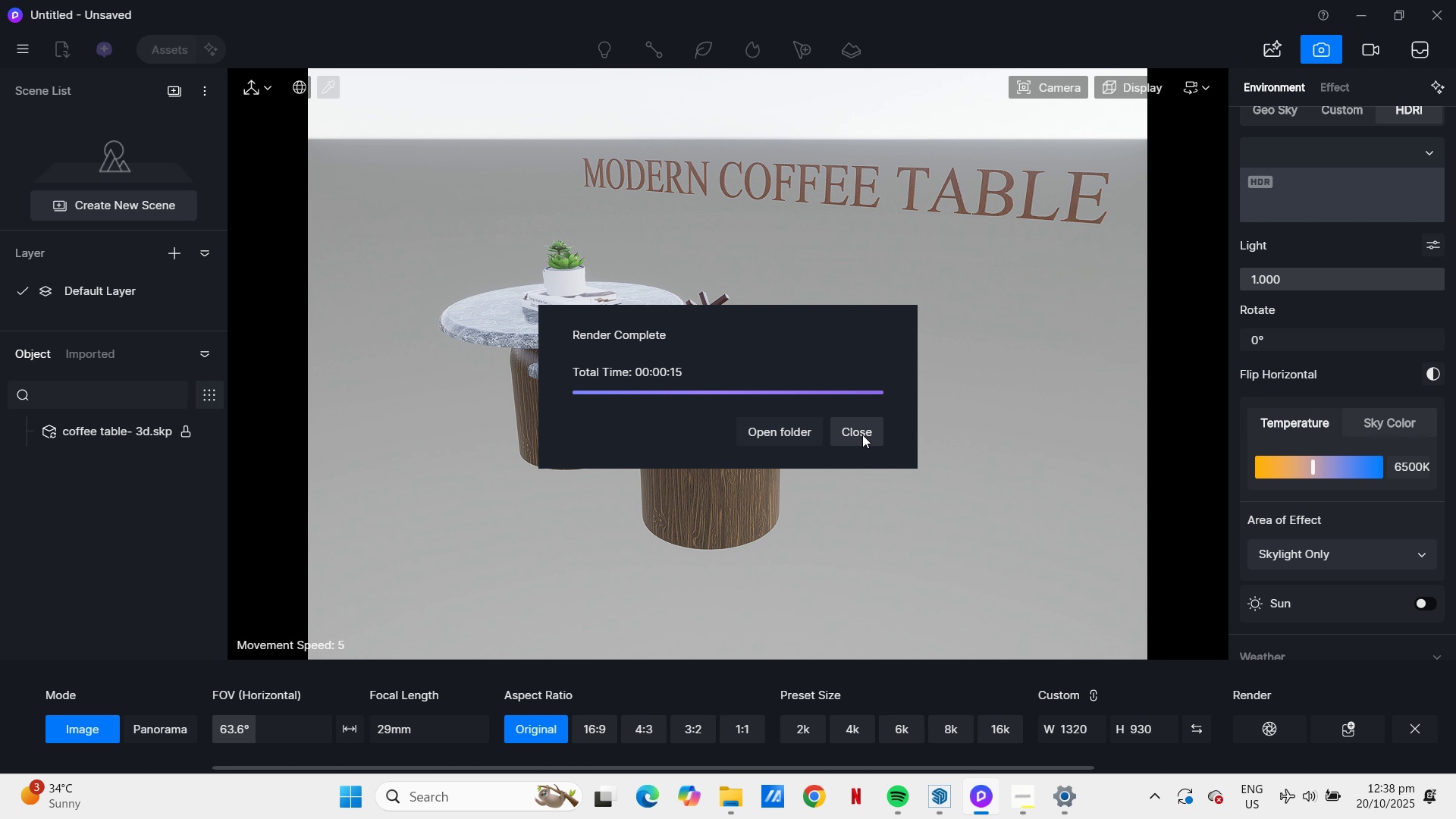 
wait(92.0)
 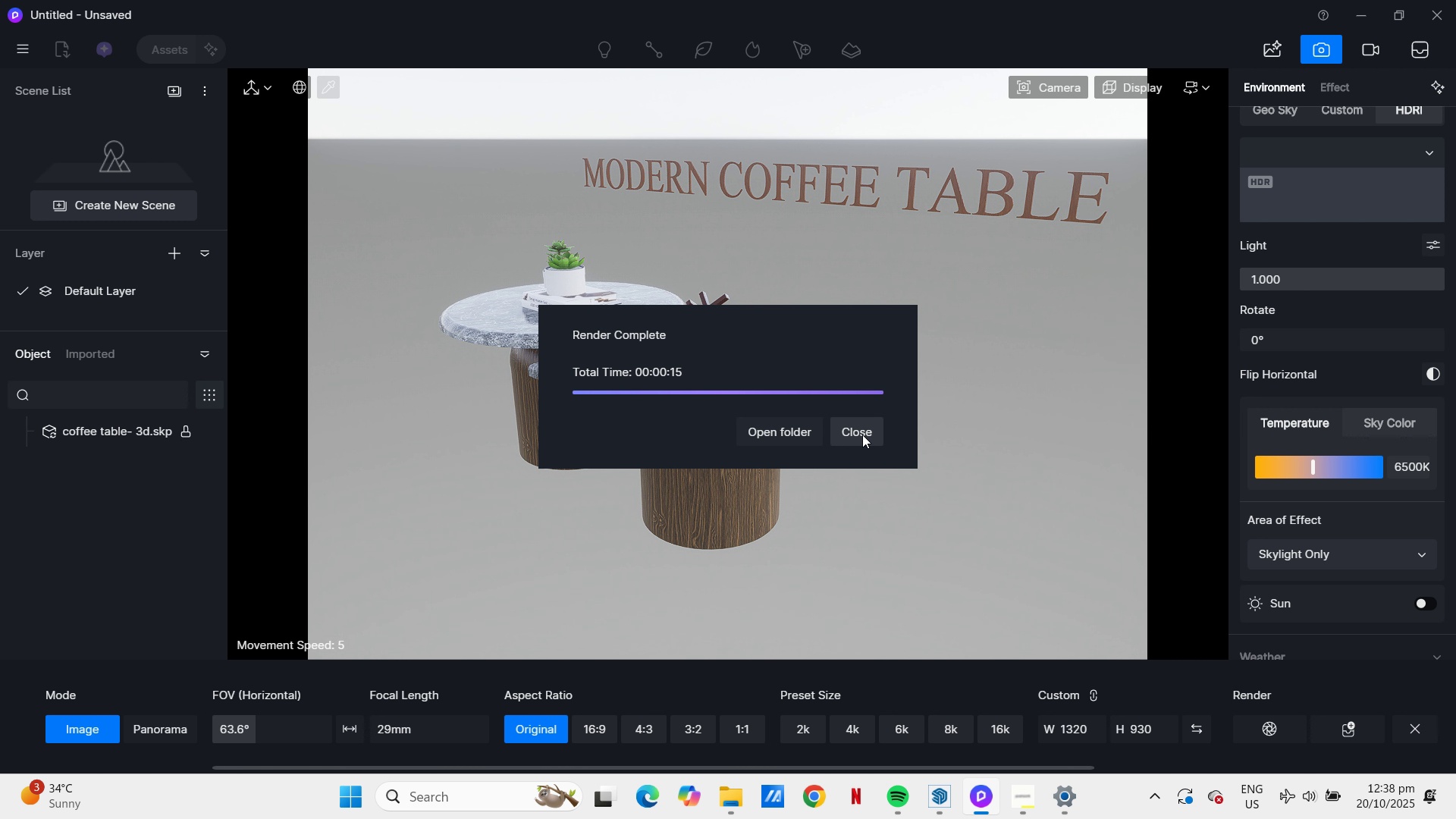 
left_click([862, 435])
 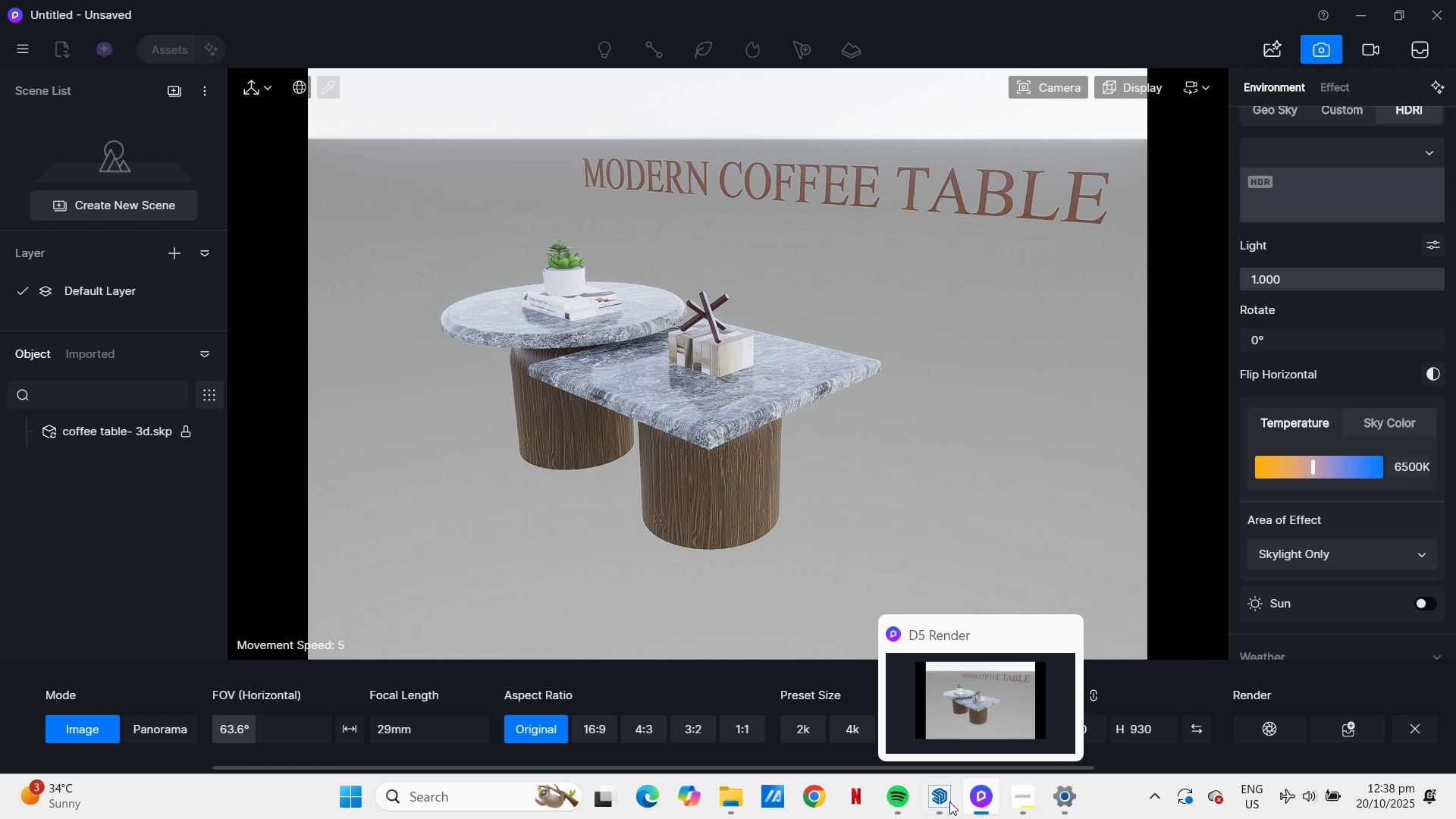 
wait(5.12)
 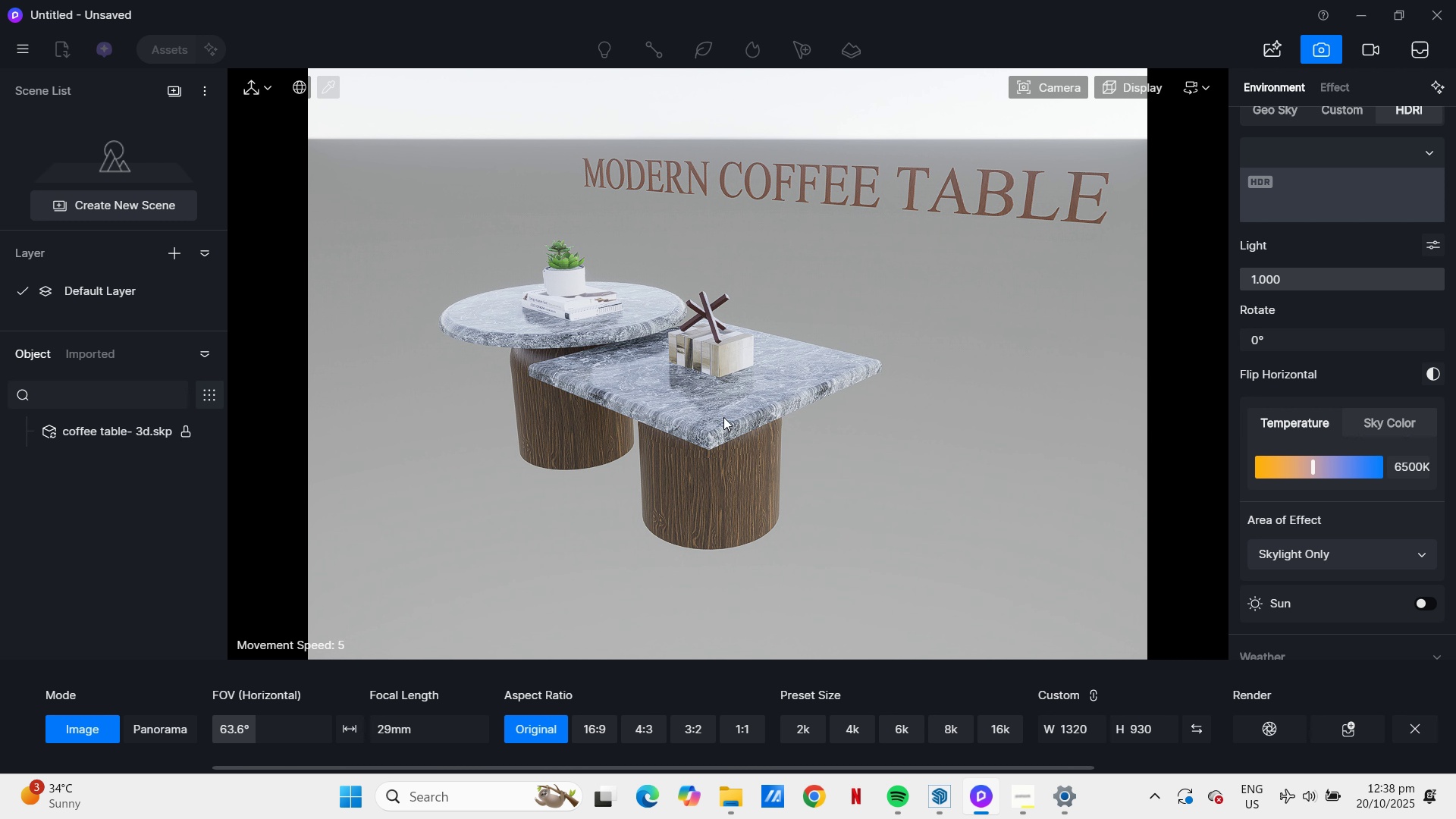 
left_click([935, 799])
 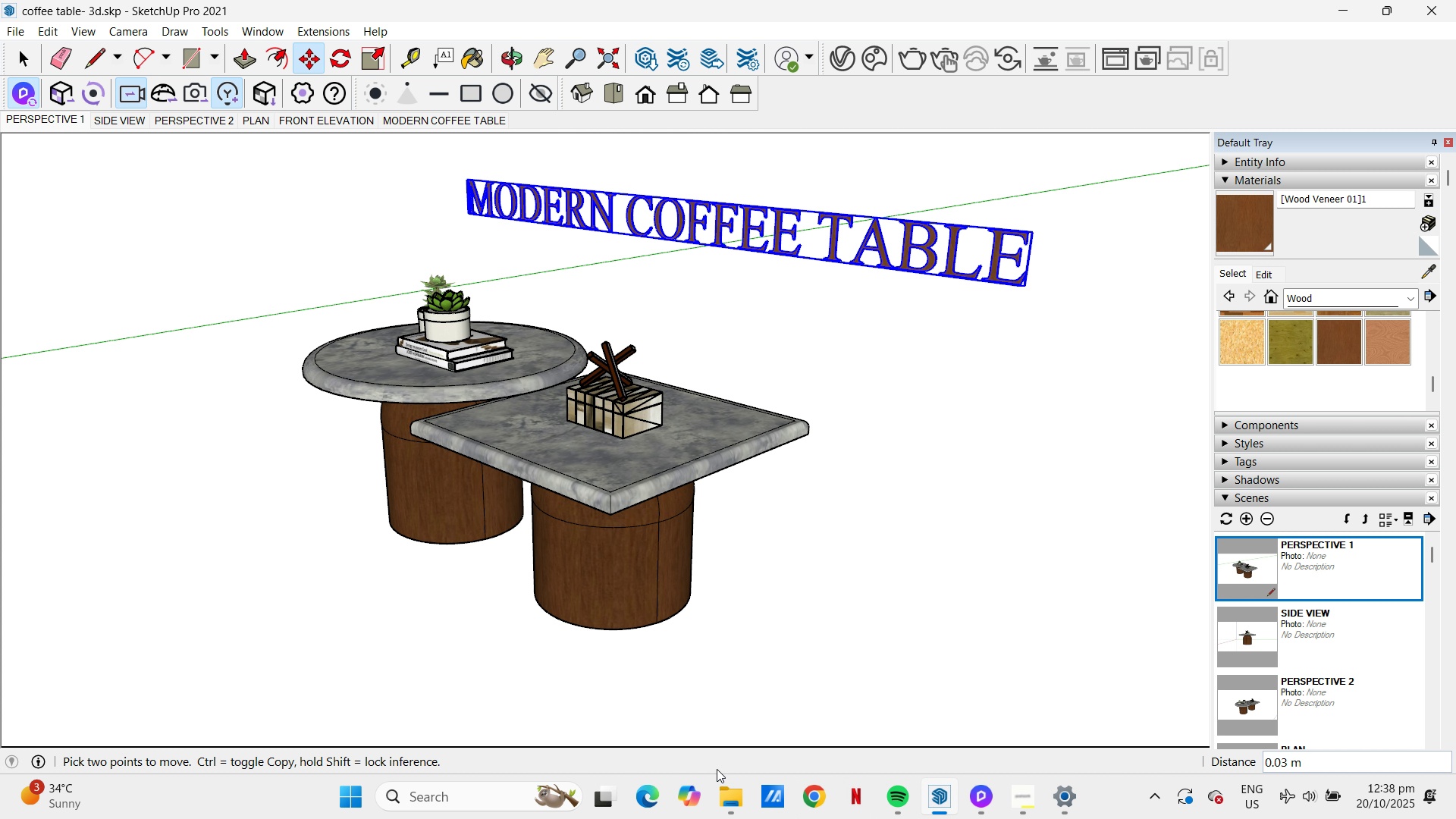 
left_click([739, 793])
 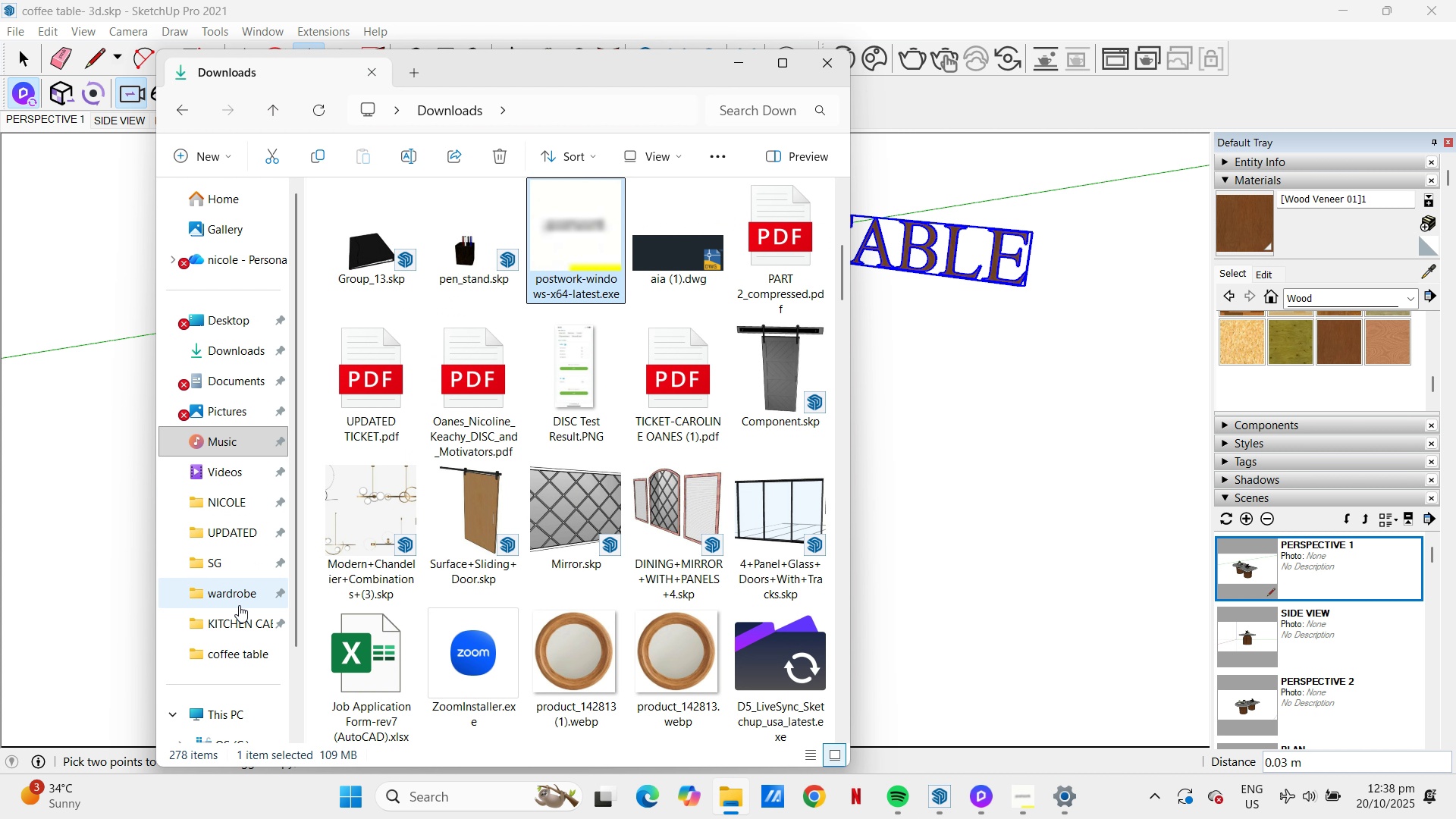 
left_click([234, 619])
 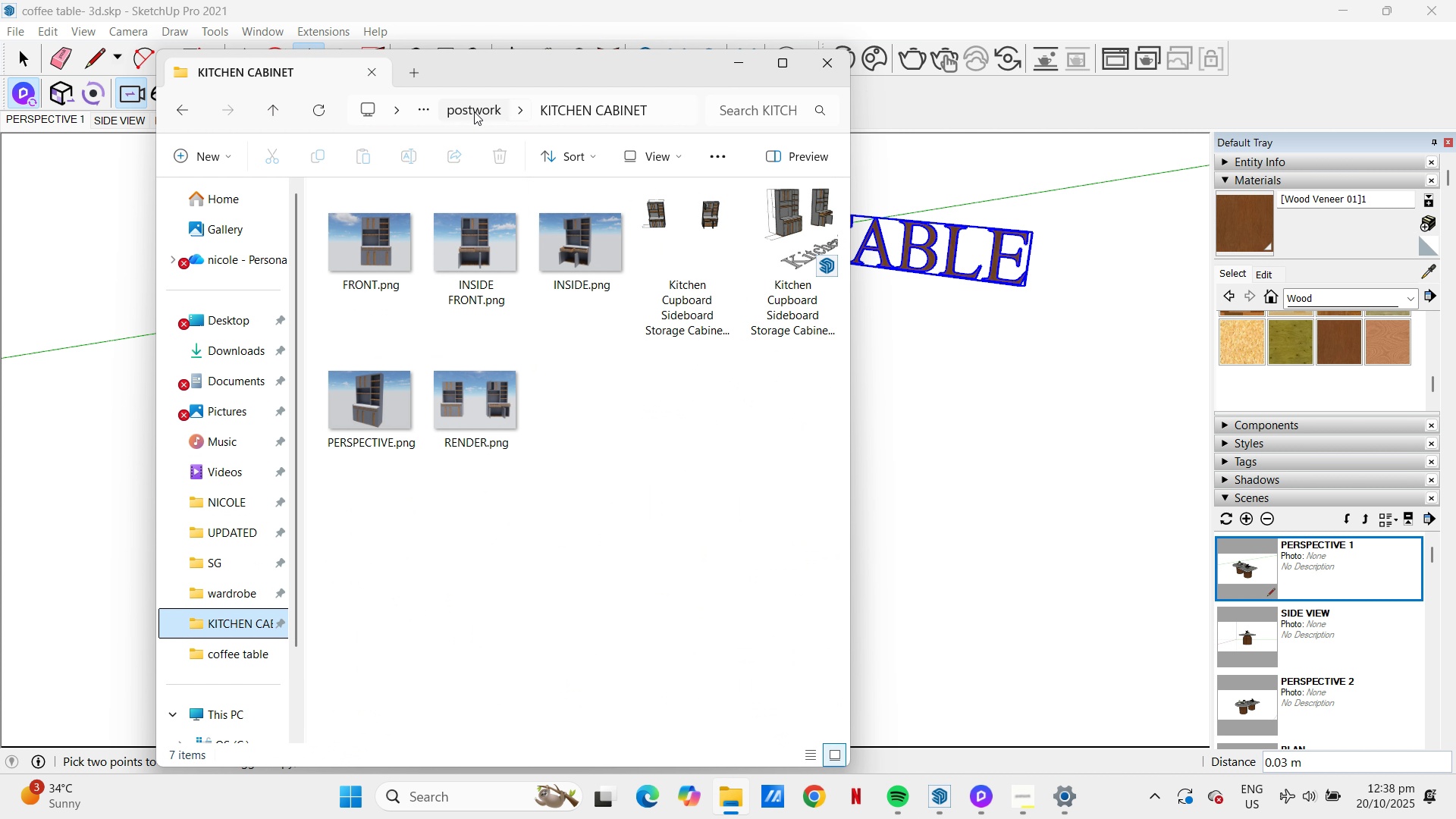 
left_click([474, 111])
 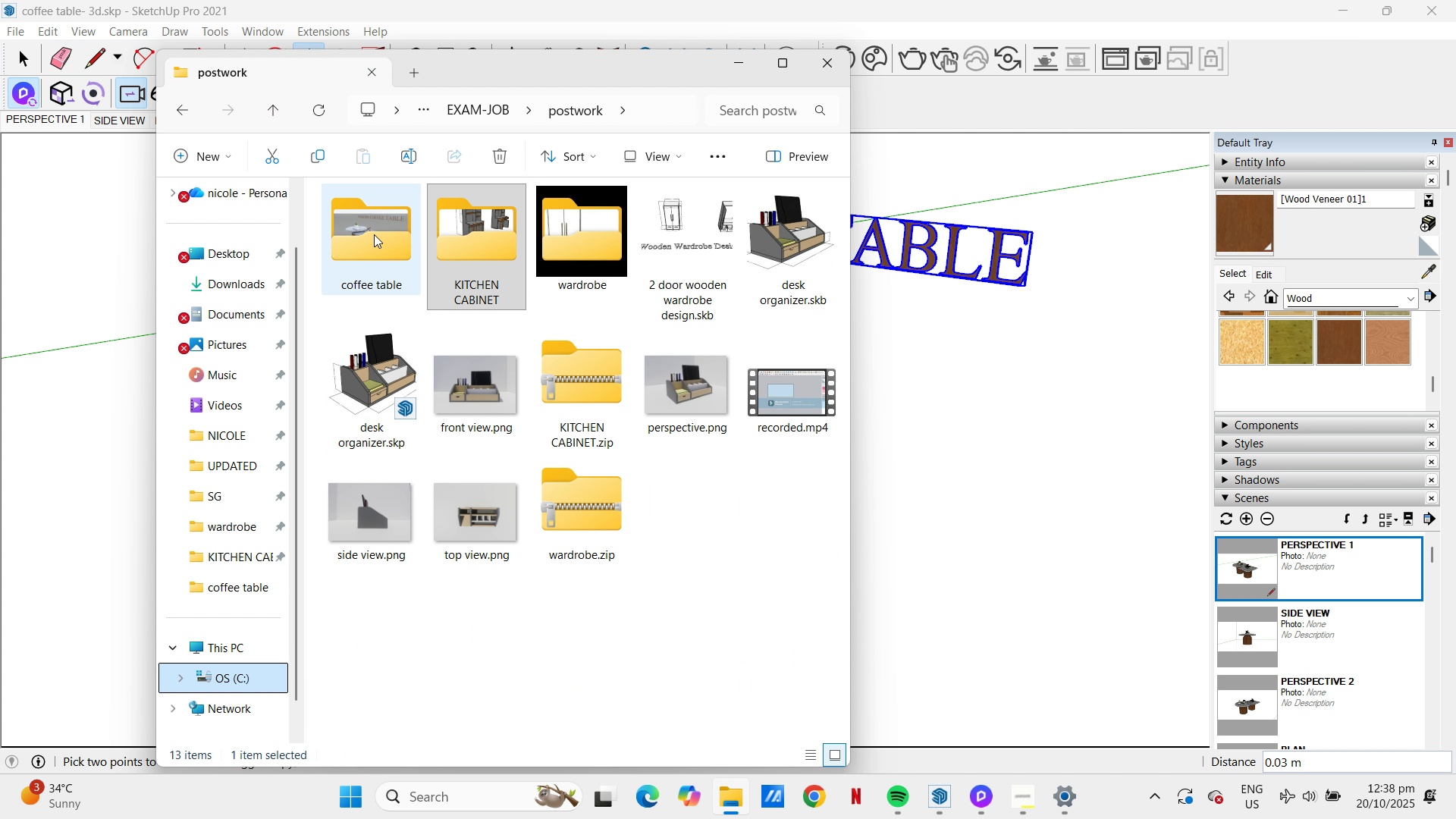 
double_click([374, 234])
 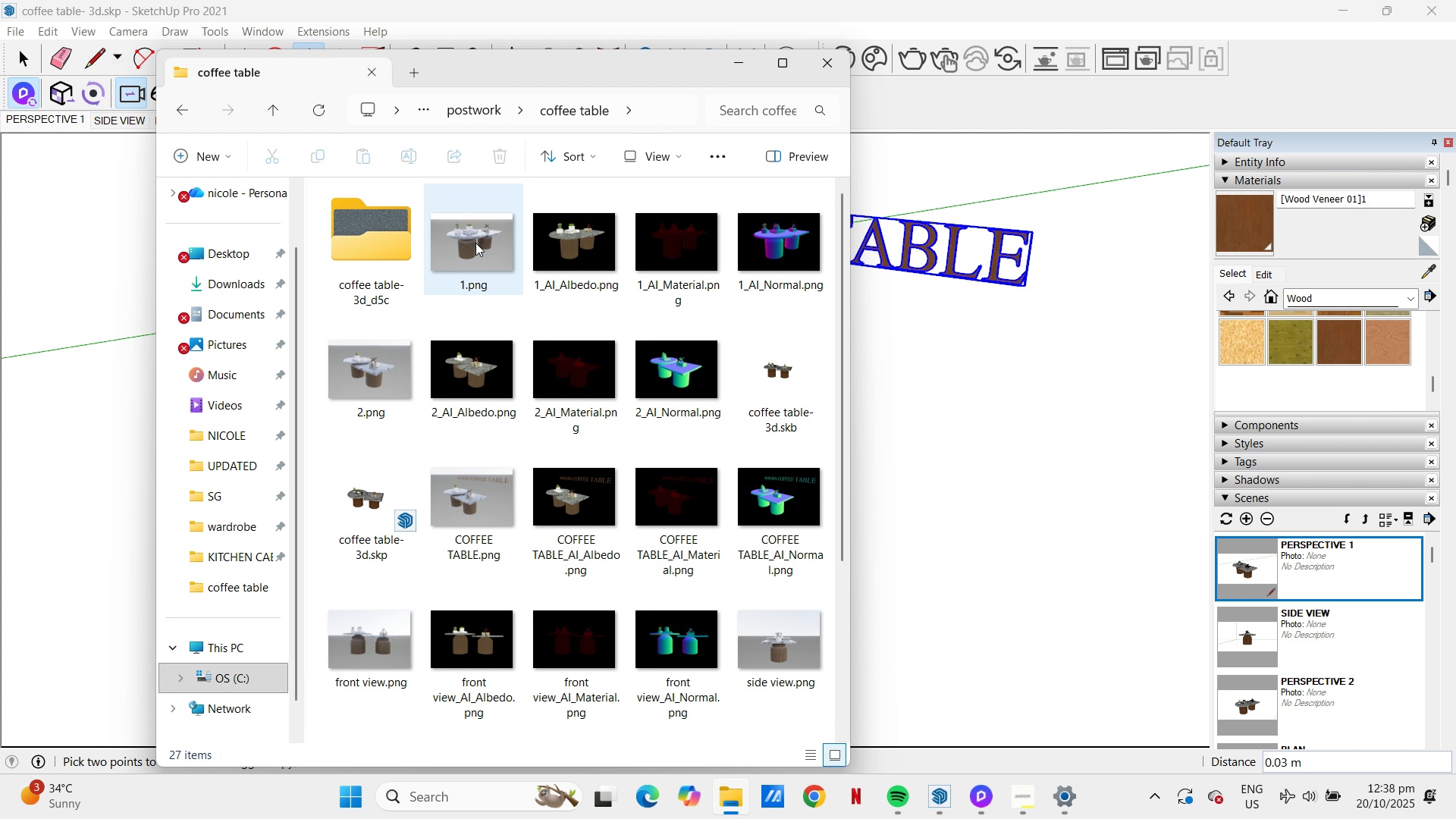 
left_click([475, 244])
 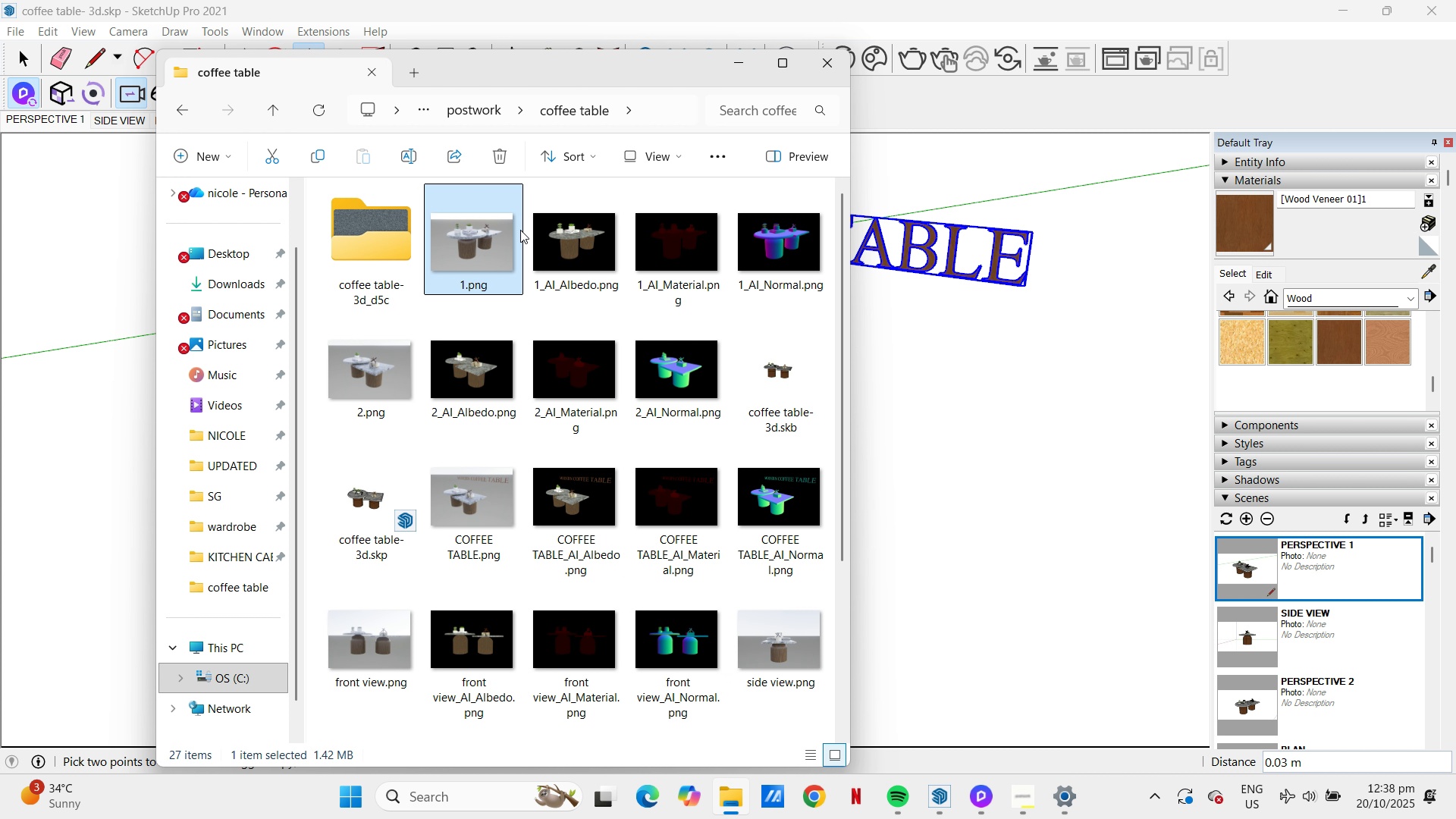 
double_click([469, 232])
 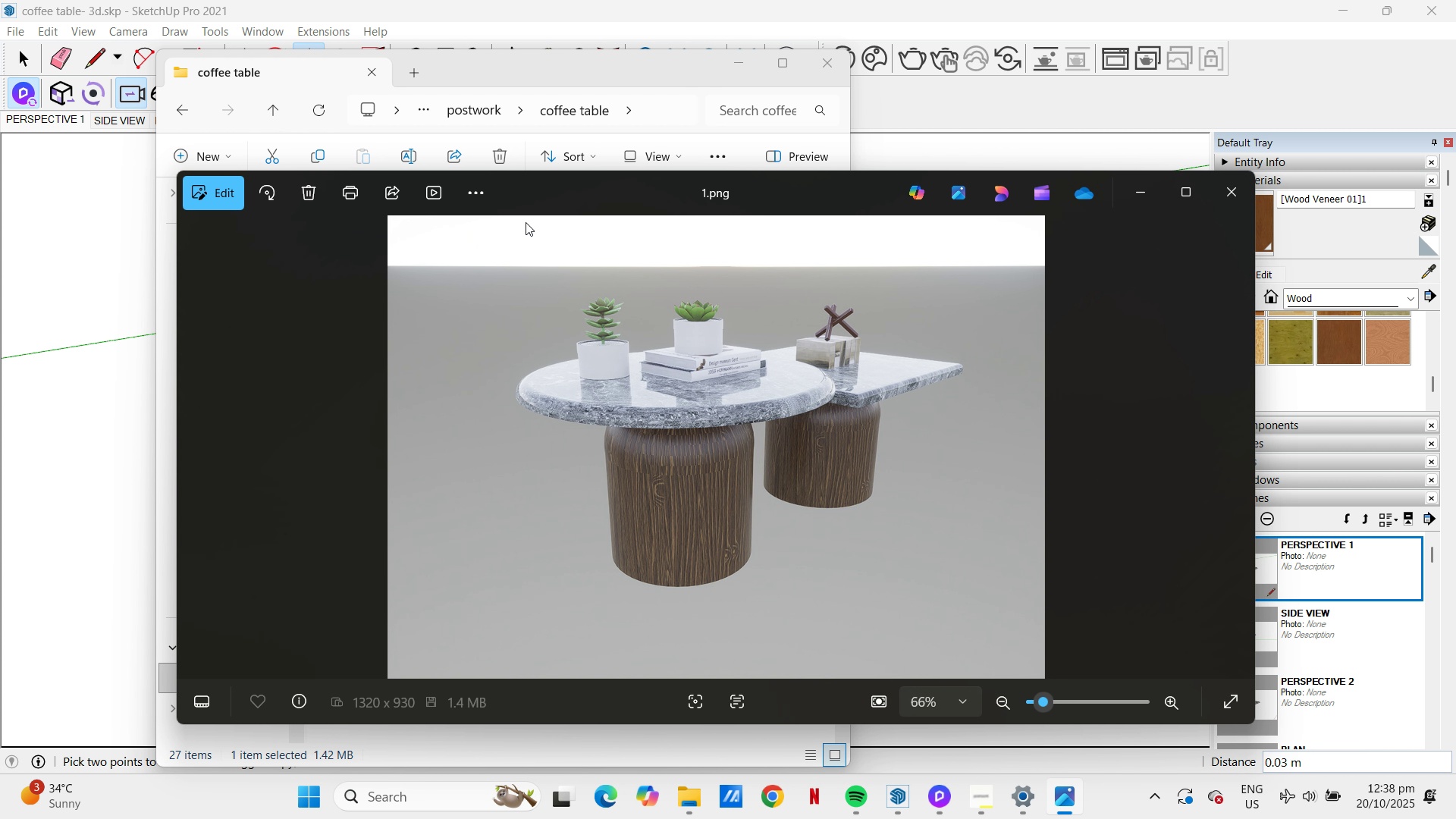 
scroll: coordinate [629, 315], scroll_direction: up, amount: 10.0
 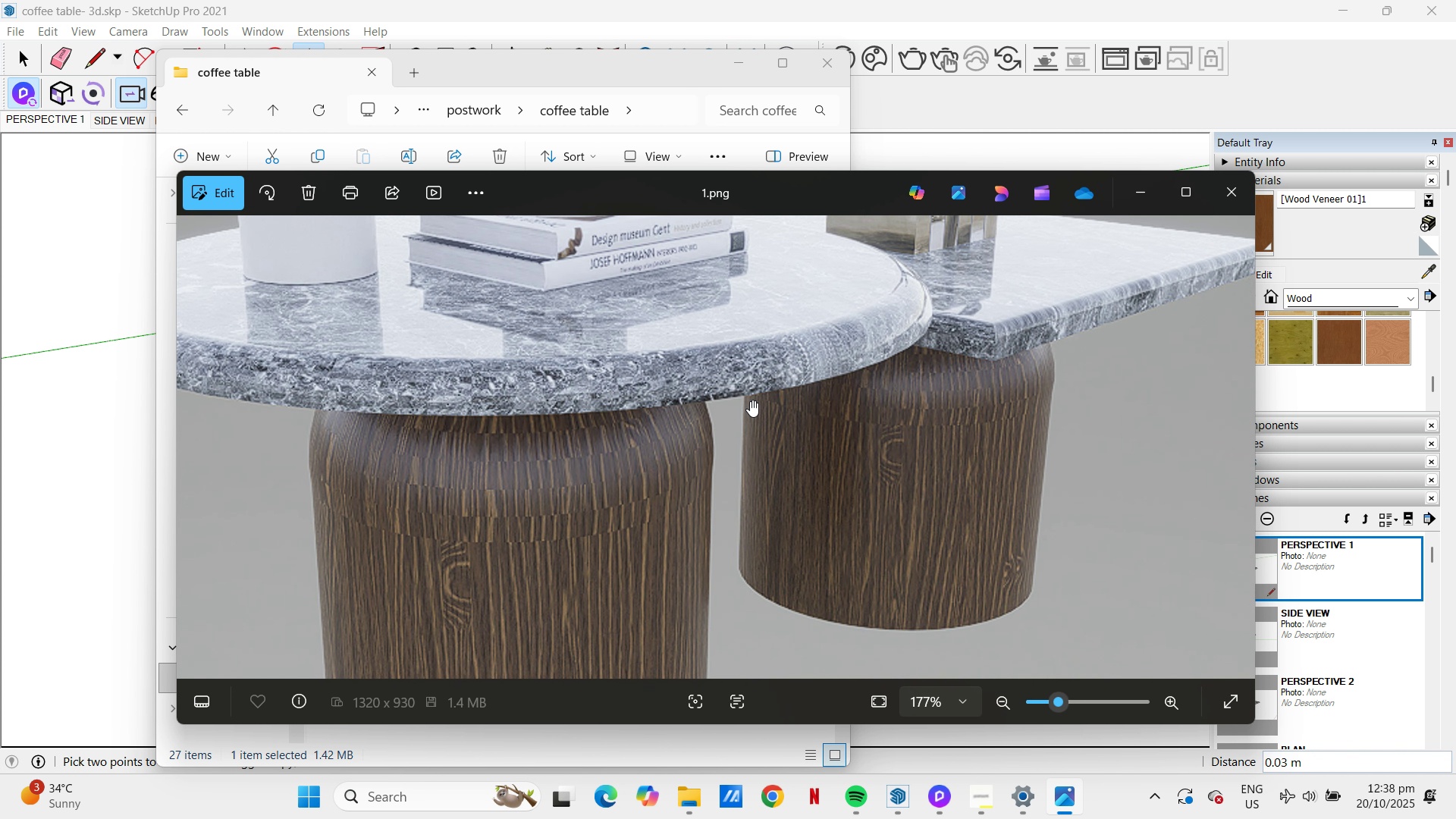 
scroll: coordinate [750, 400], scroll_direction: down, amount: 9.0
 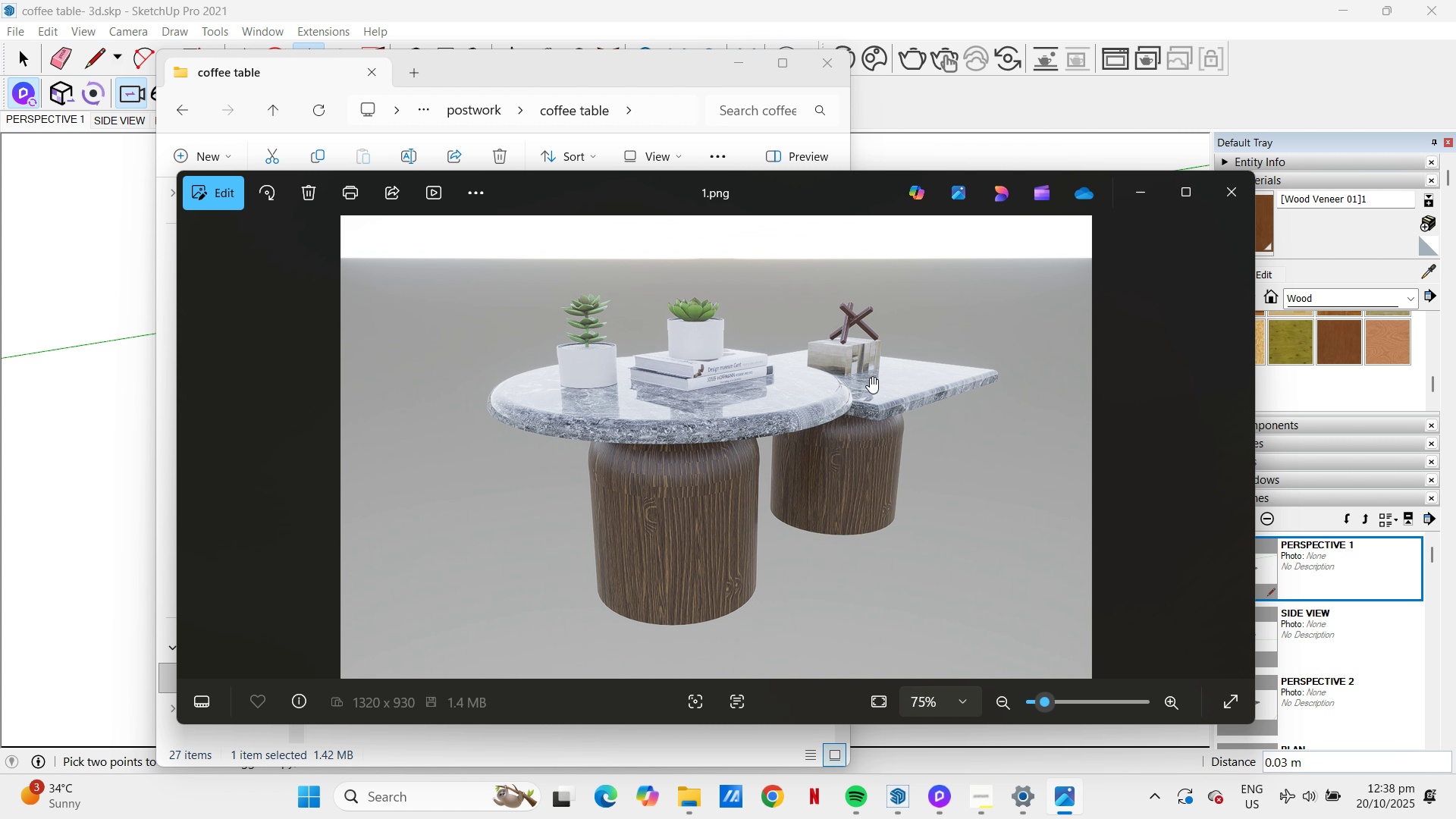 
scroll: coordinate [867, 377], scroll_direction: up, amount: 2.0
 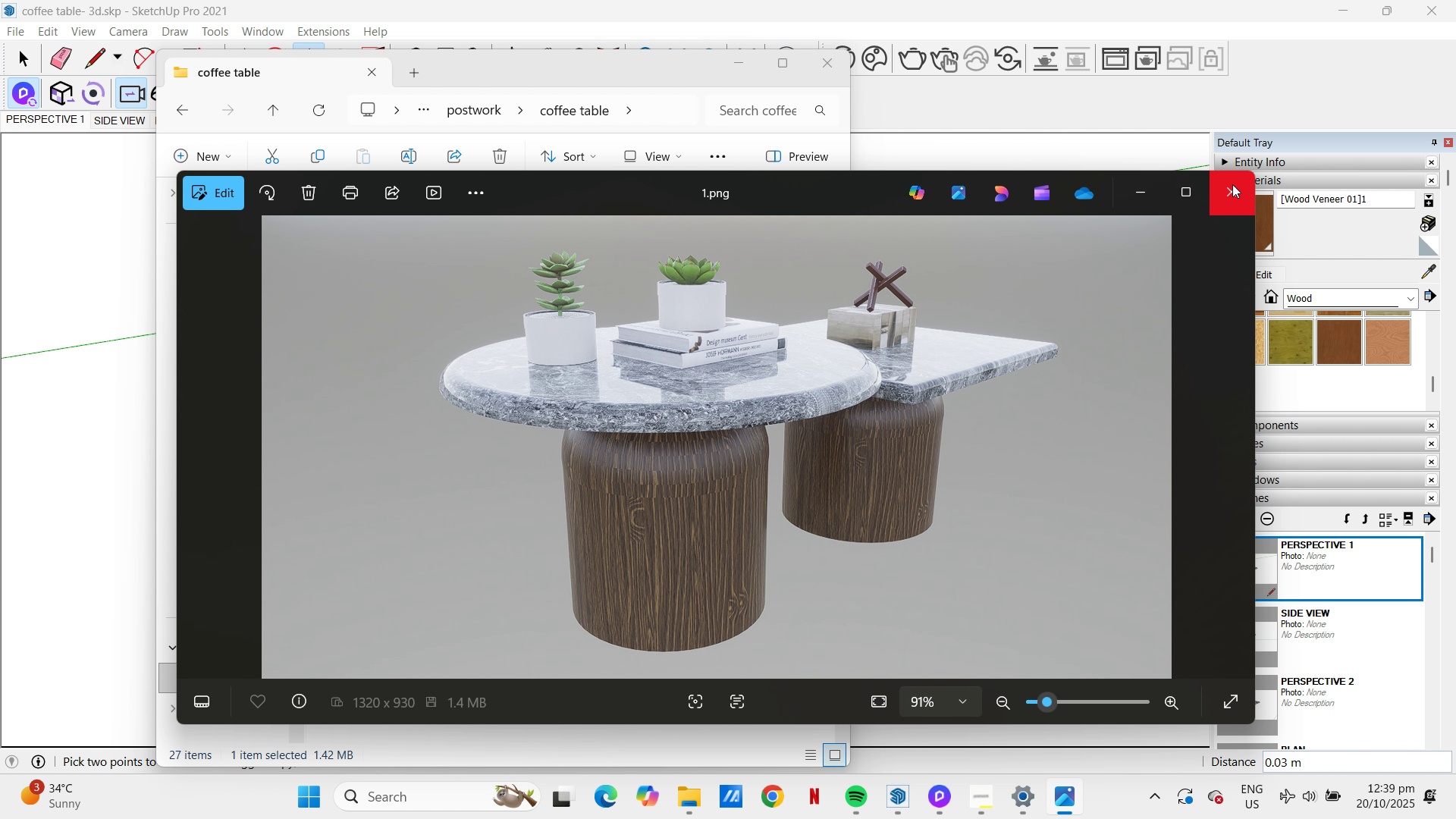 
wait(6.35)
 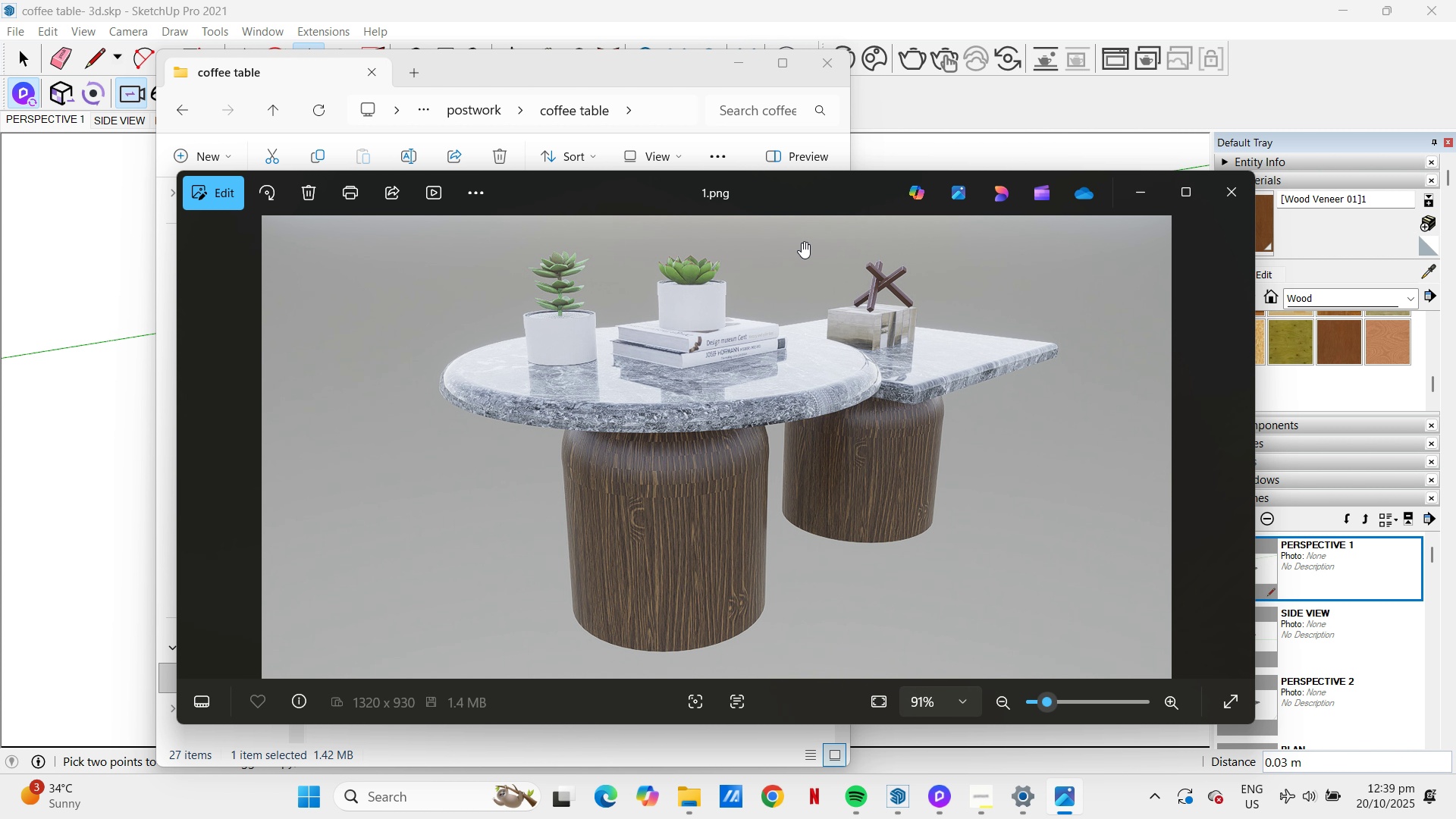 
left_click([1232, 184])
 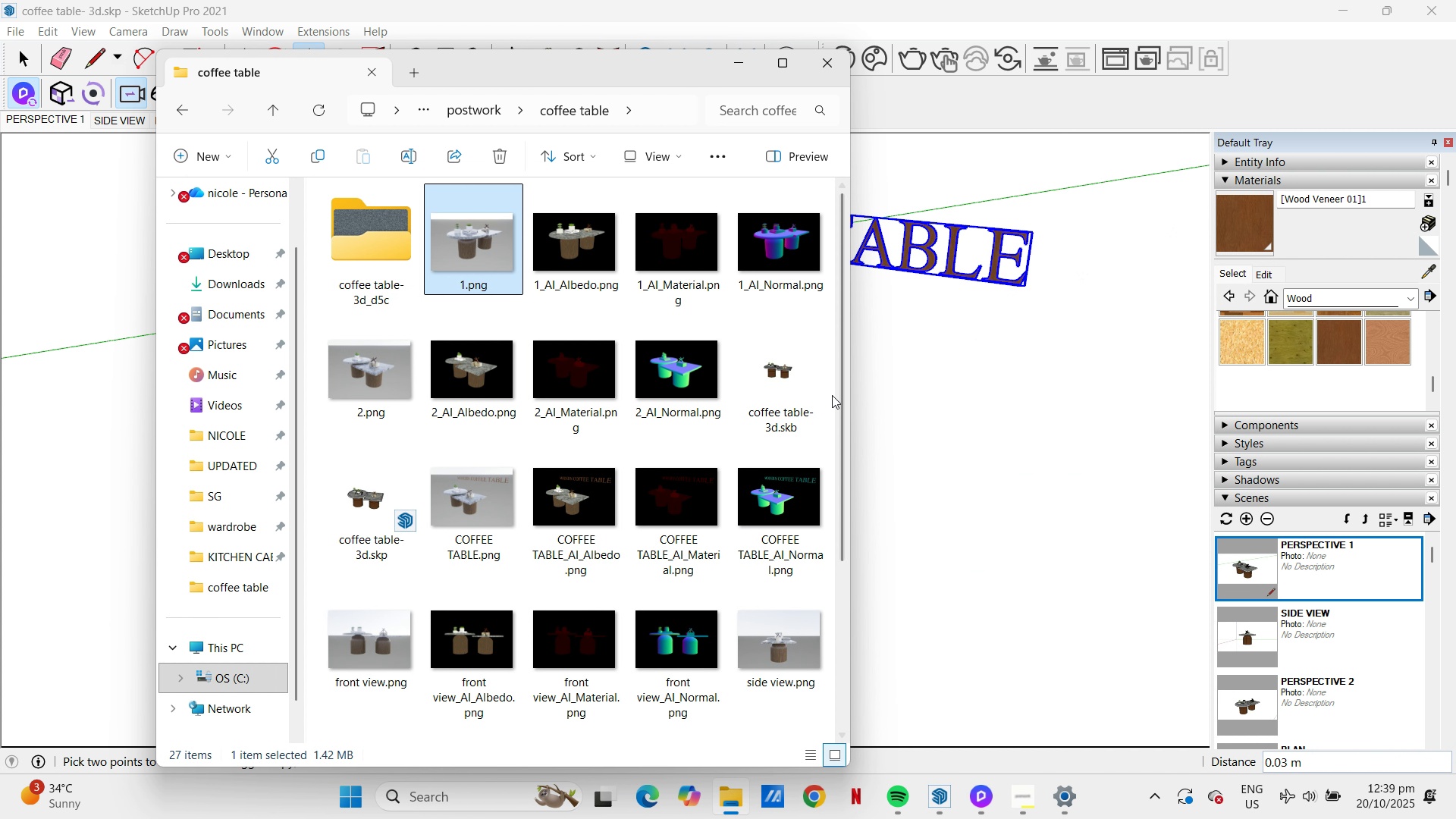 
key(CapsLock)
 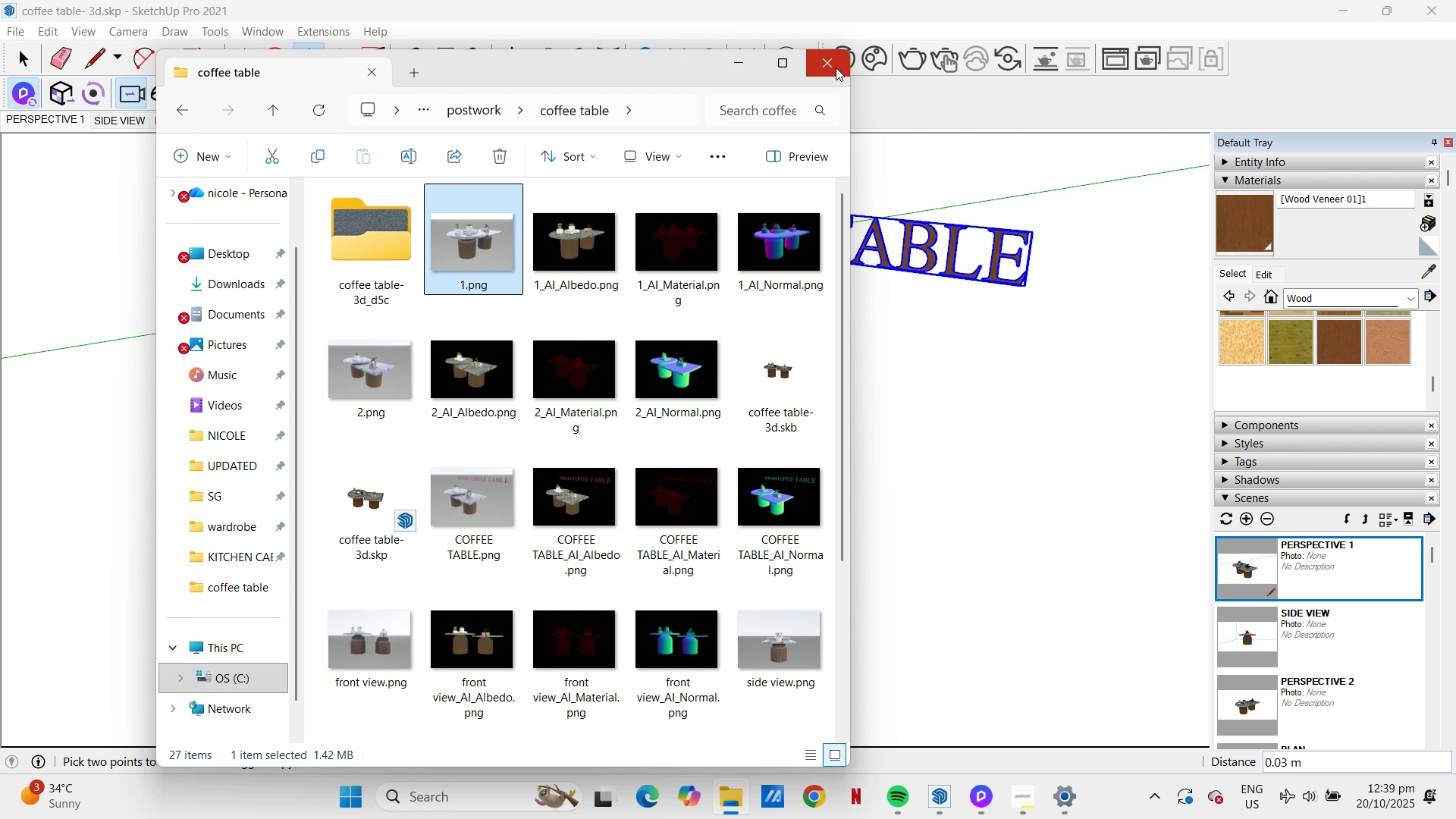 
left_click([836, 67])
 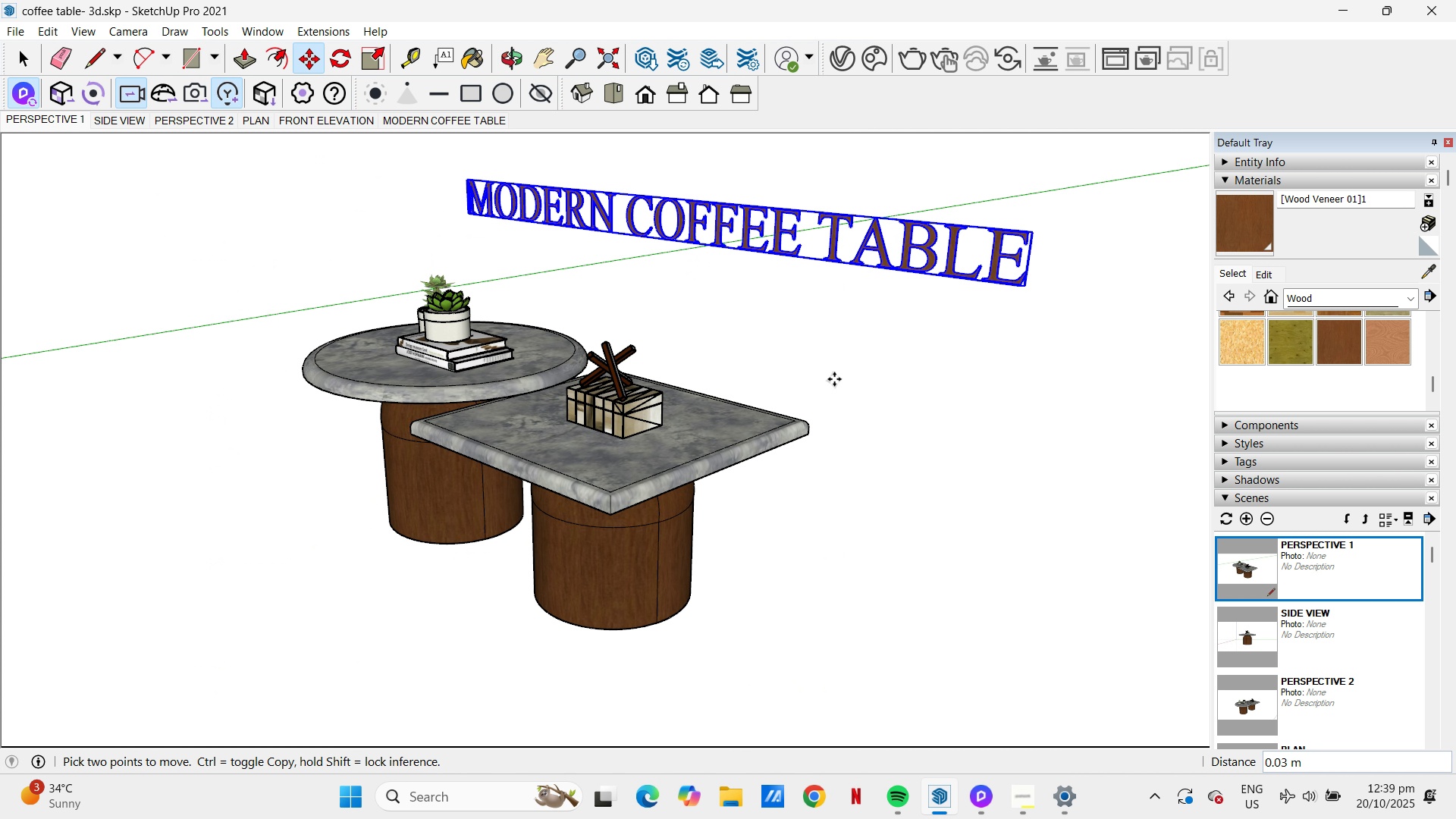 
key(Space)
 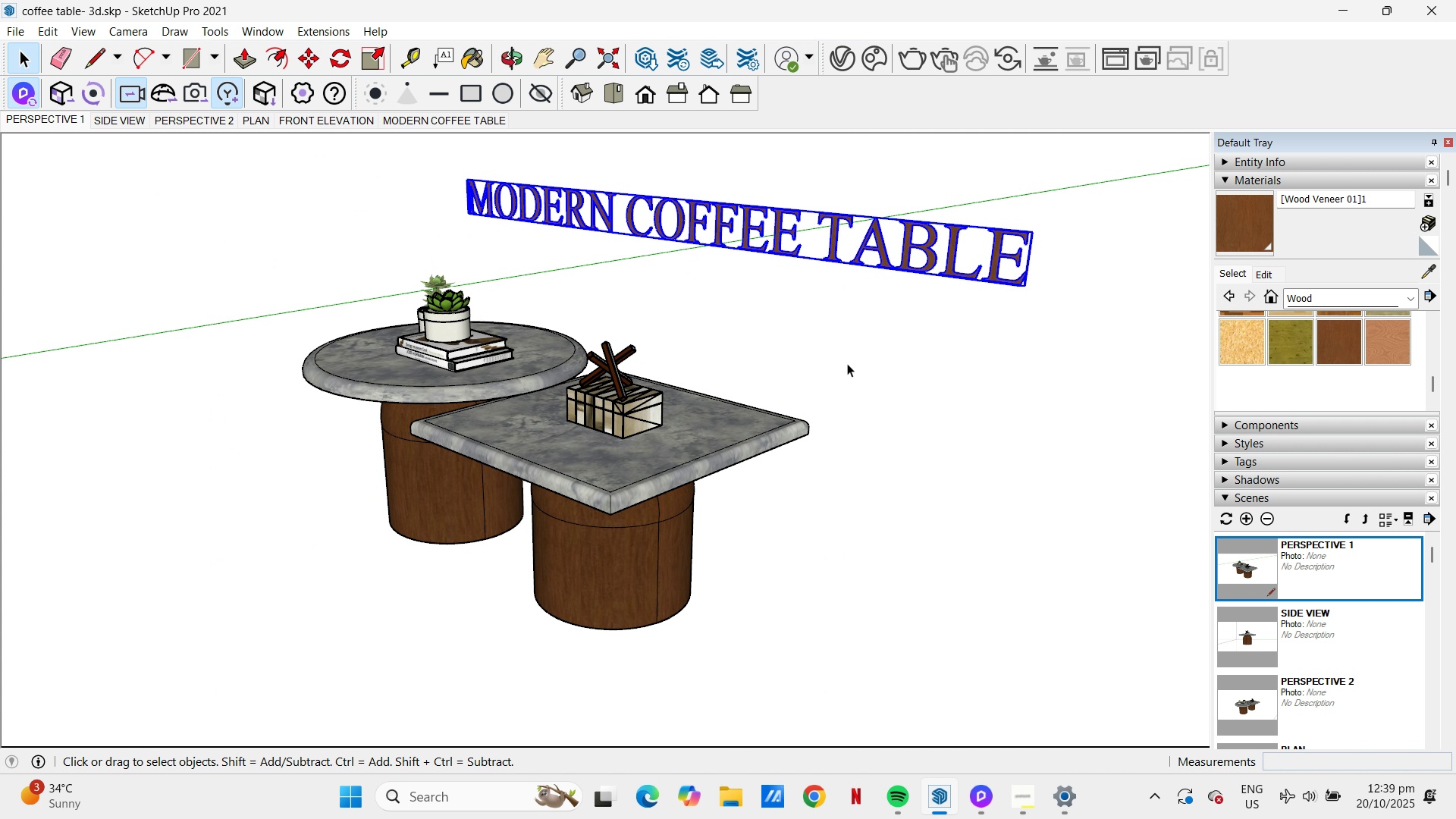 
left_click([847, 363])
 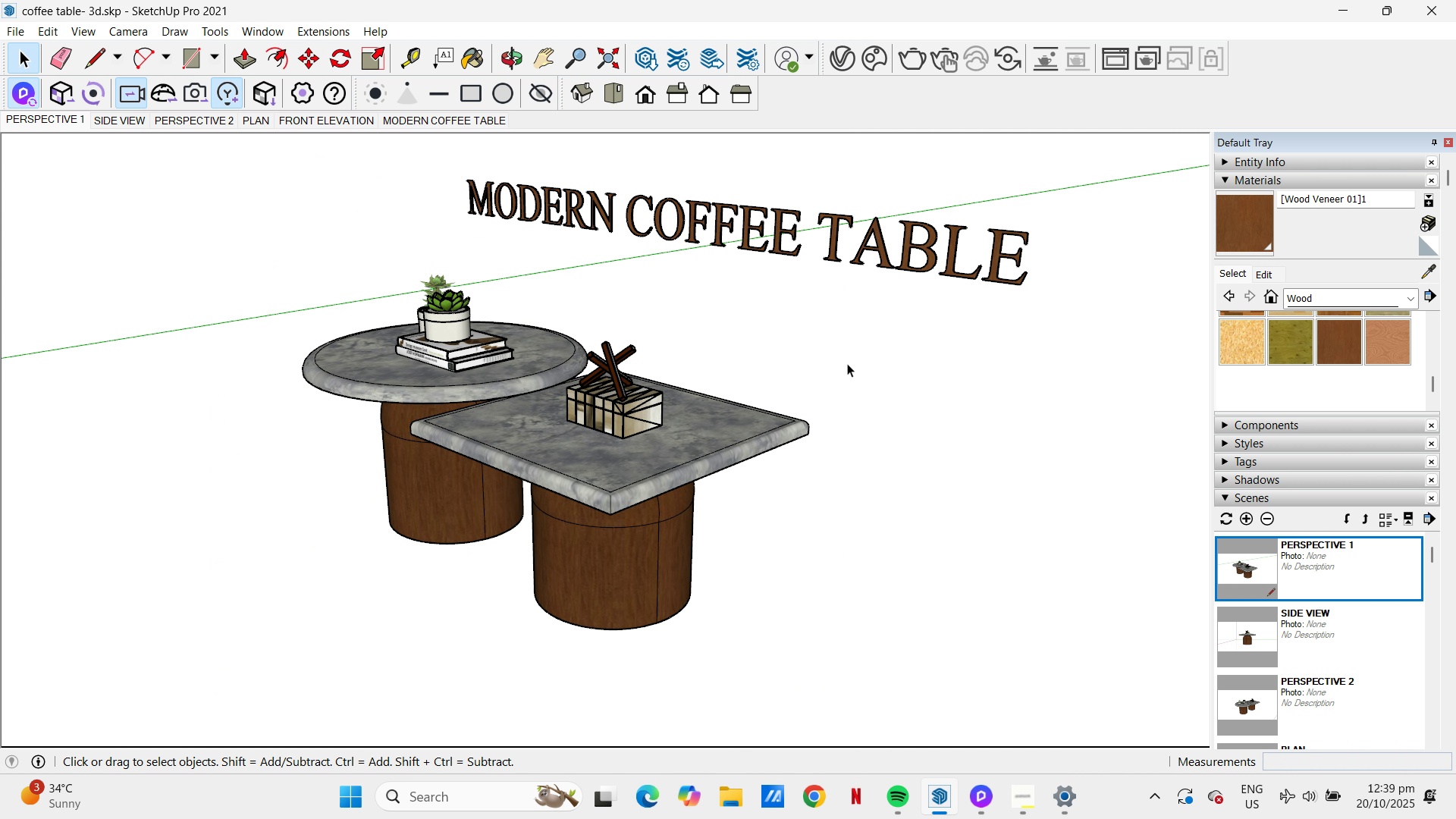 
hold_key(key=ControlLeft, duration=1.18)
 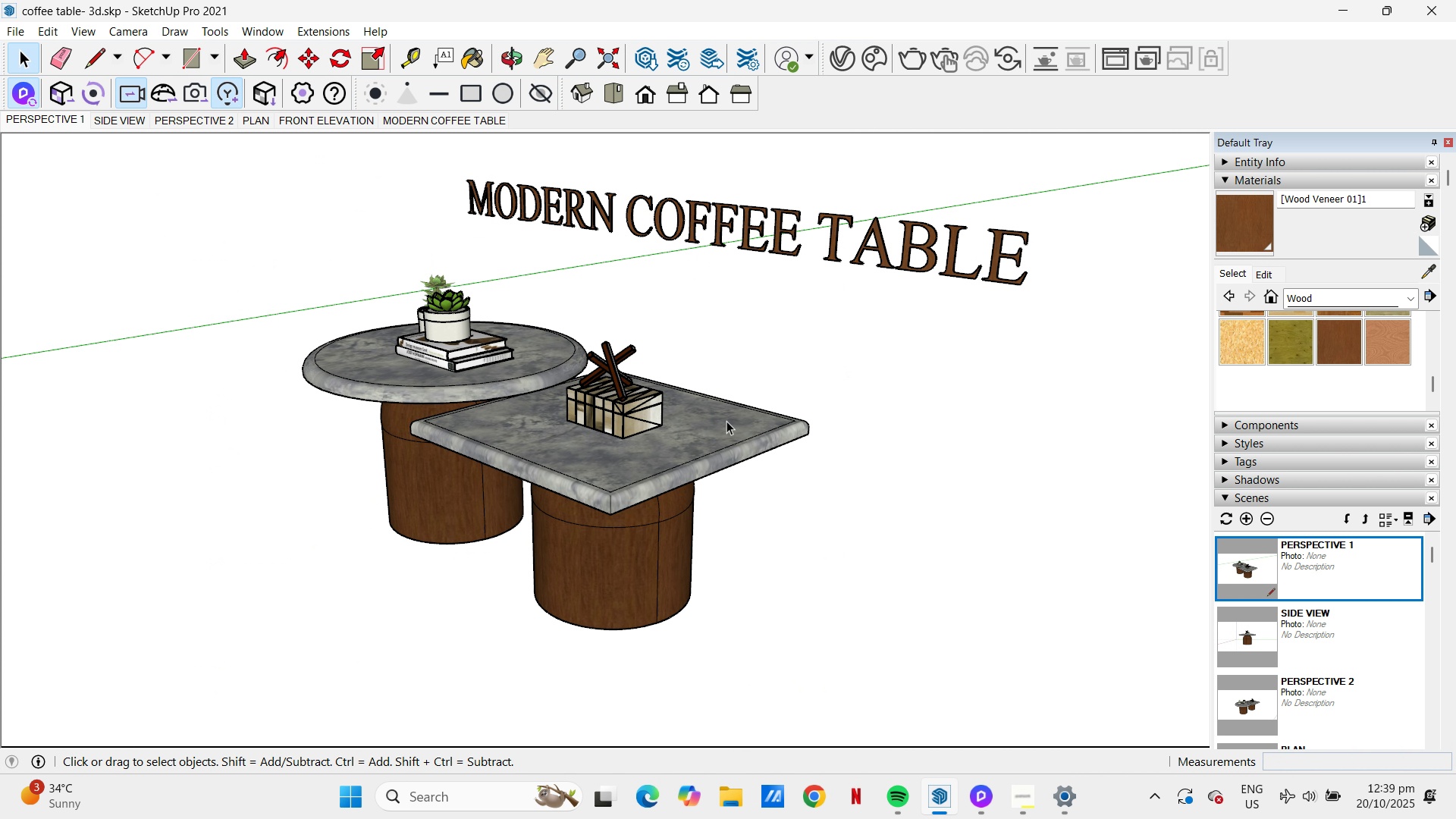 
scroll: coordinate [839, 459], scroll_direction: down, amount: 2.0
 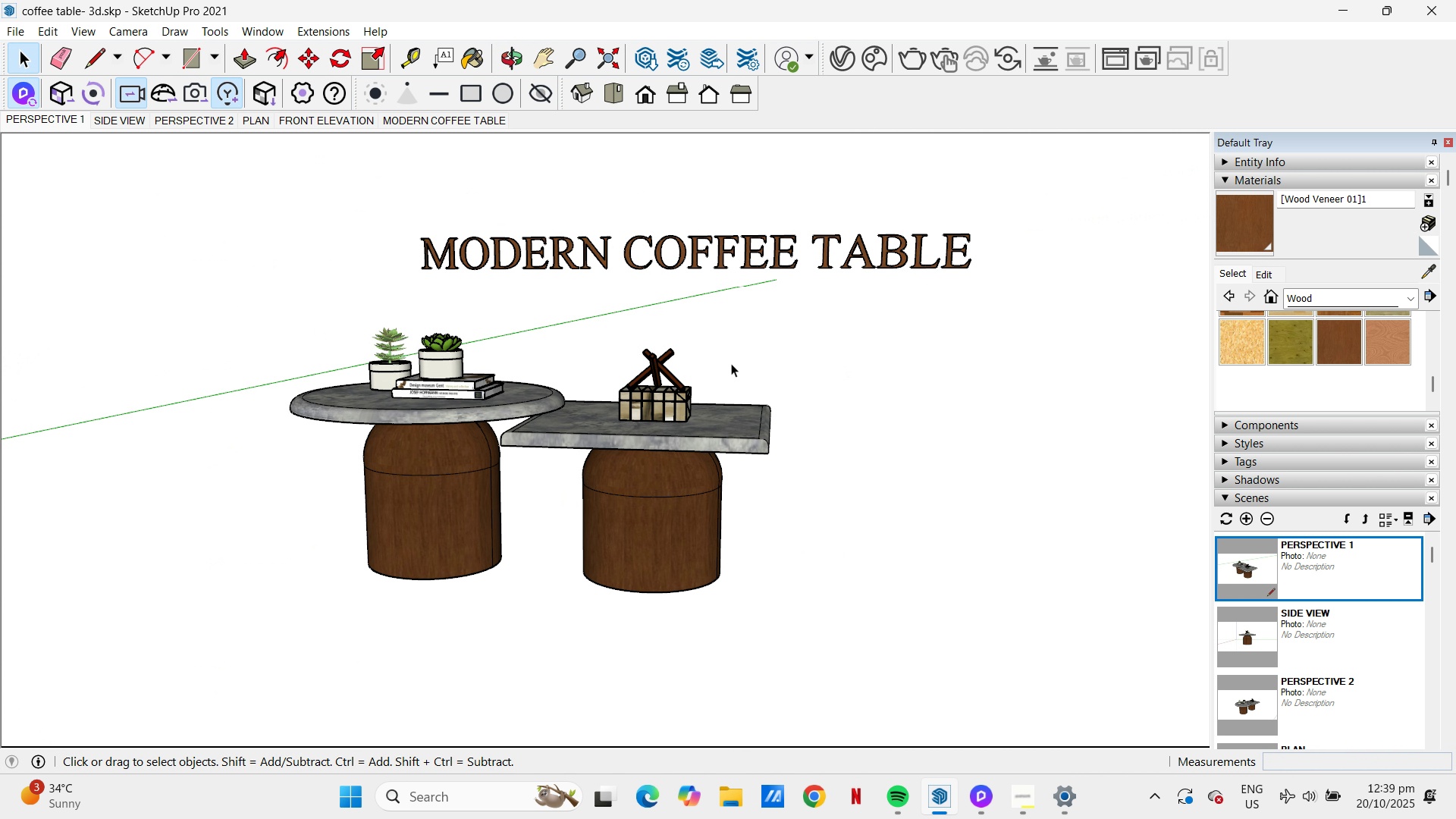 
key(Space)
 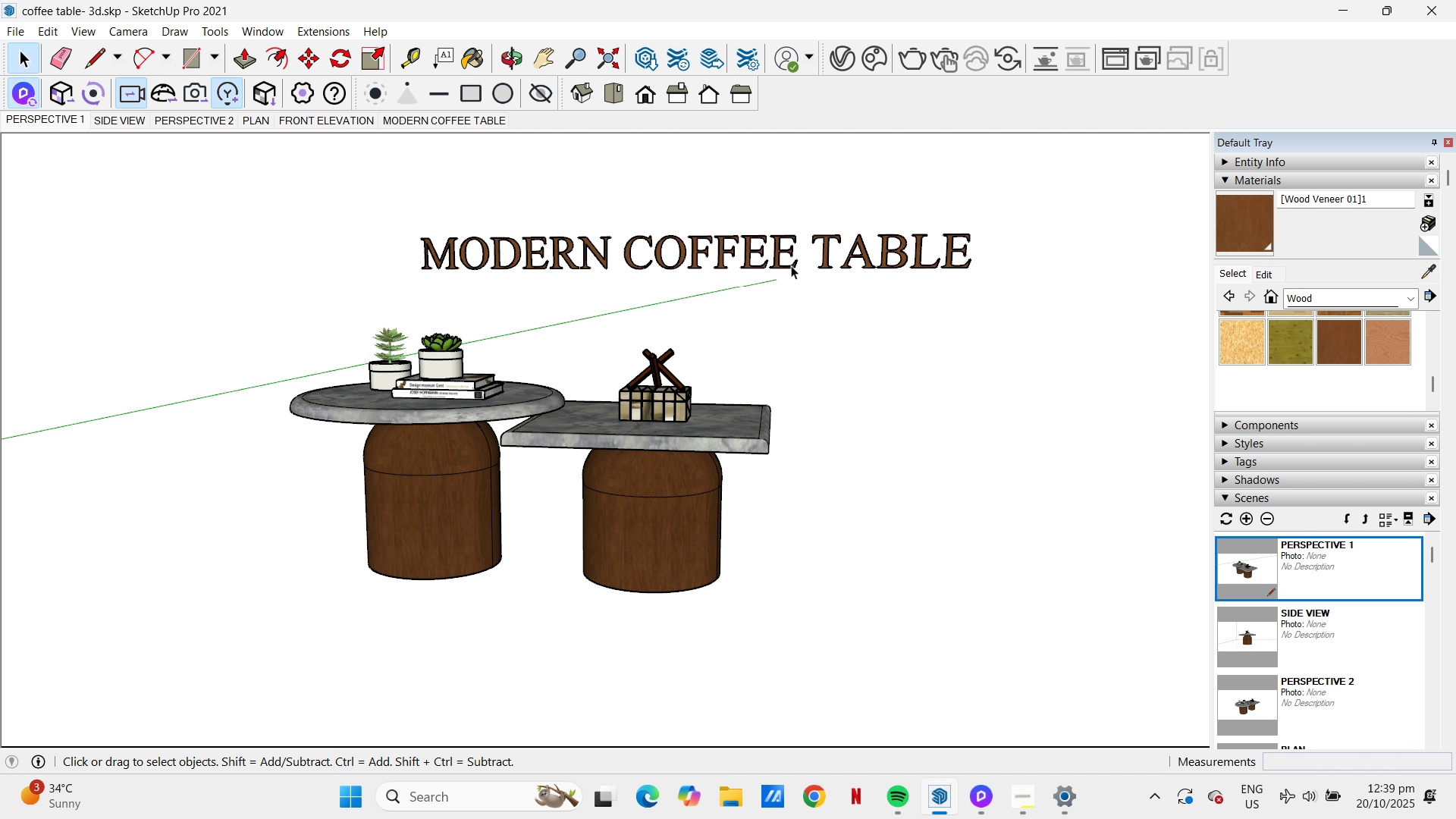 
left_click([791, 265])
 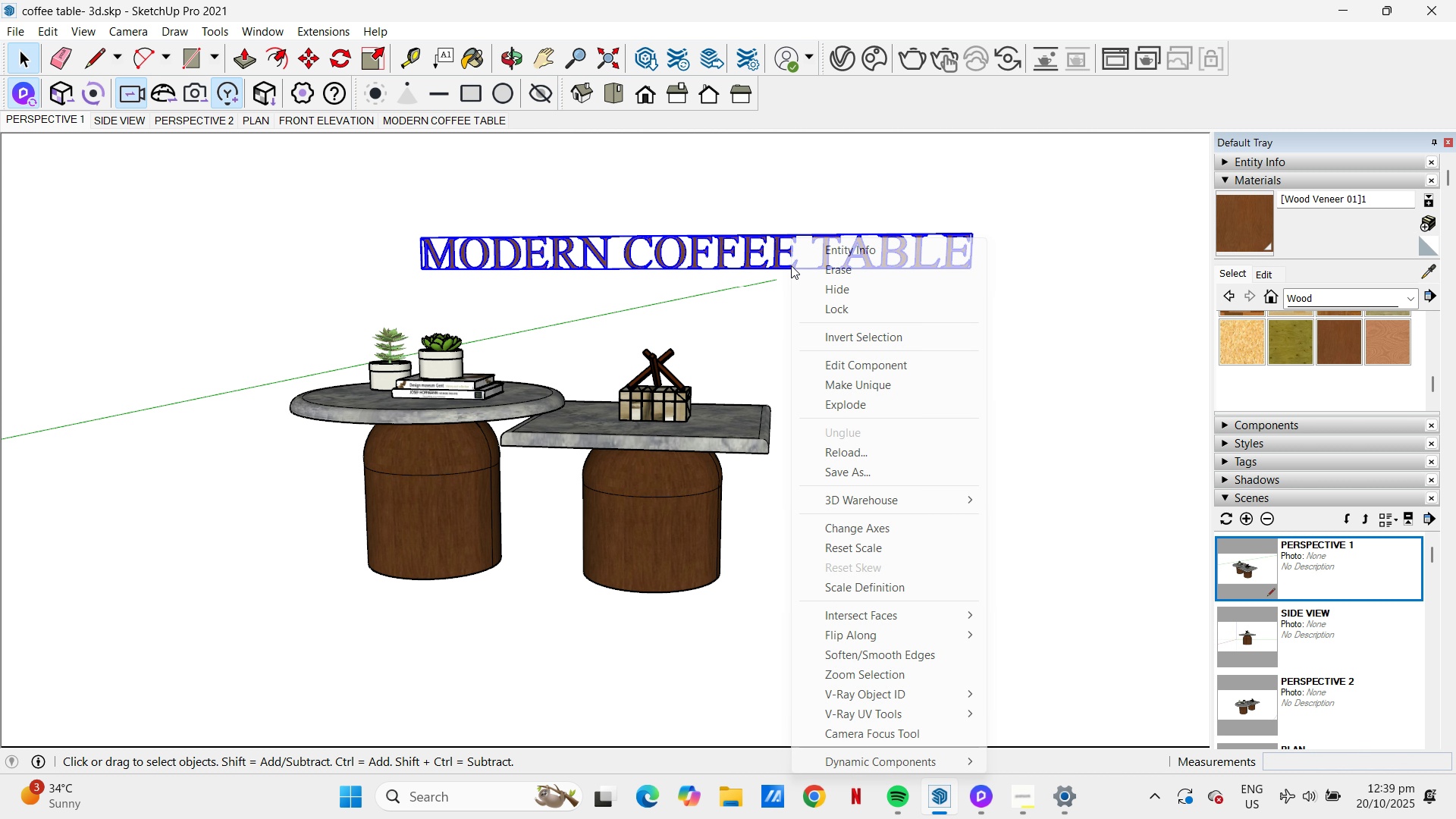 
right_click([791, 265])
 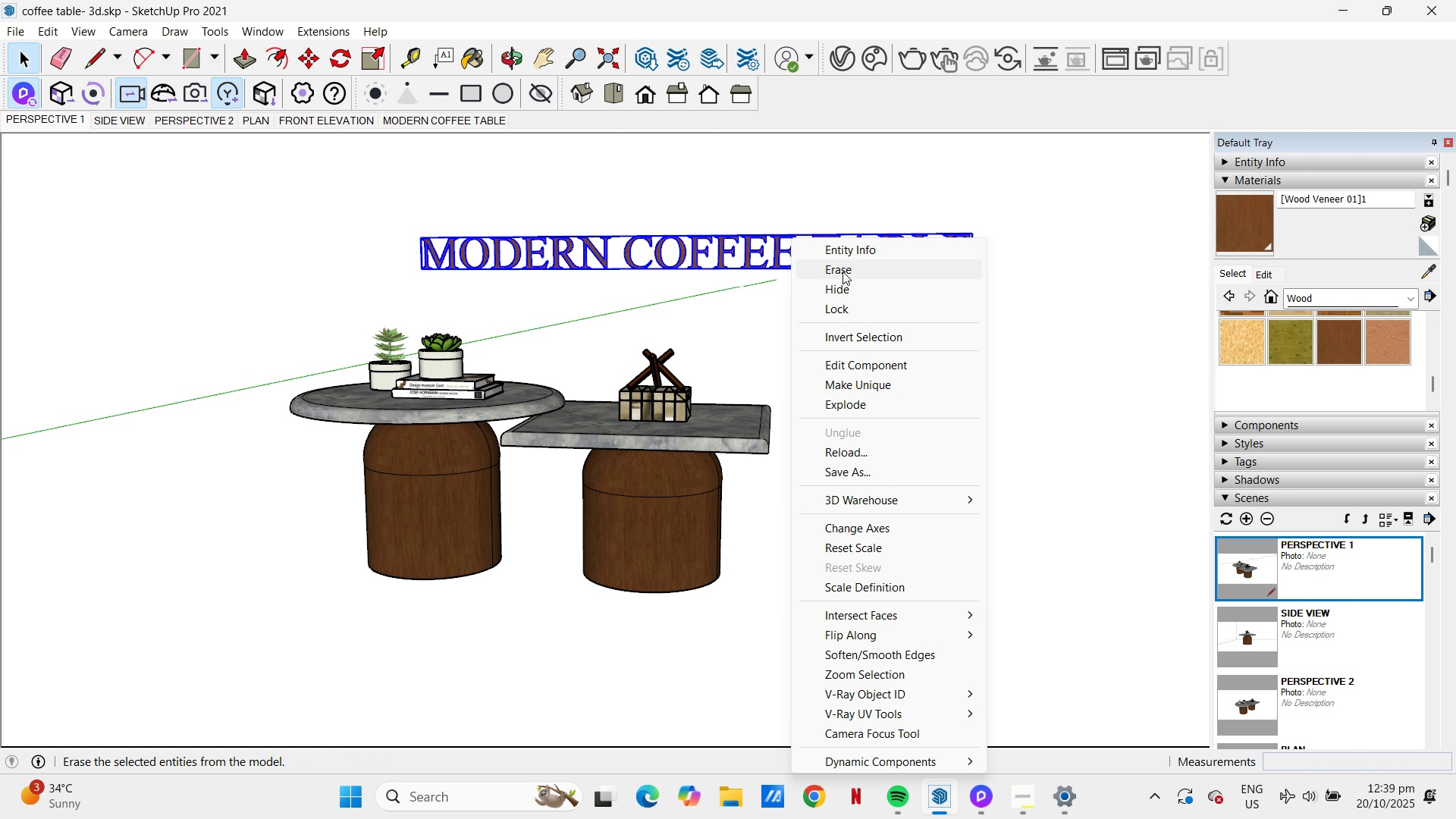 
left_click([843, 271])
 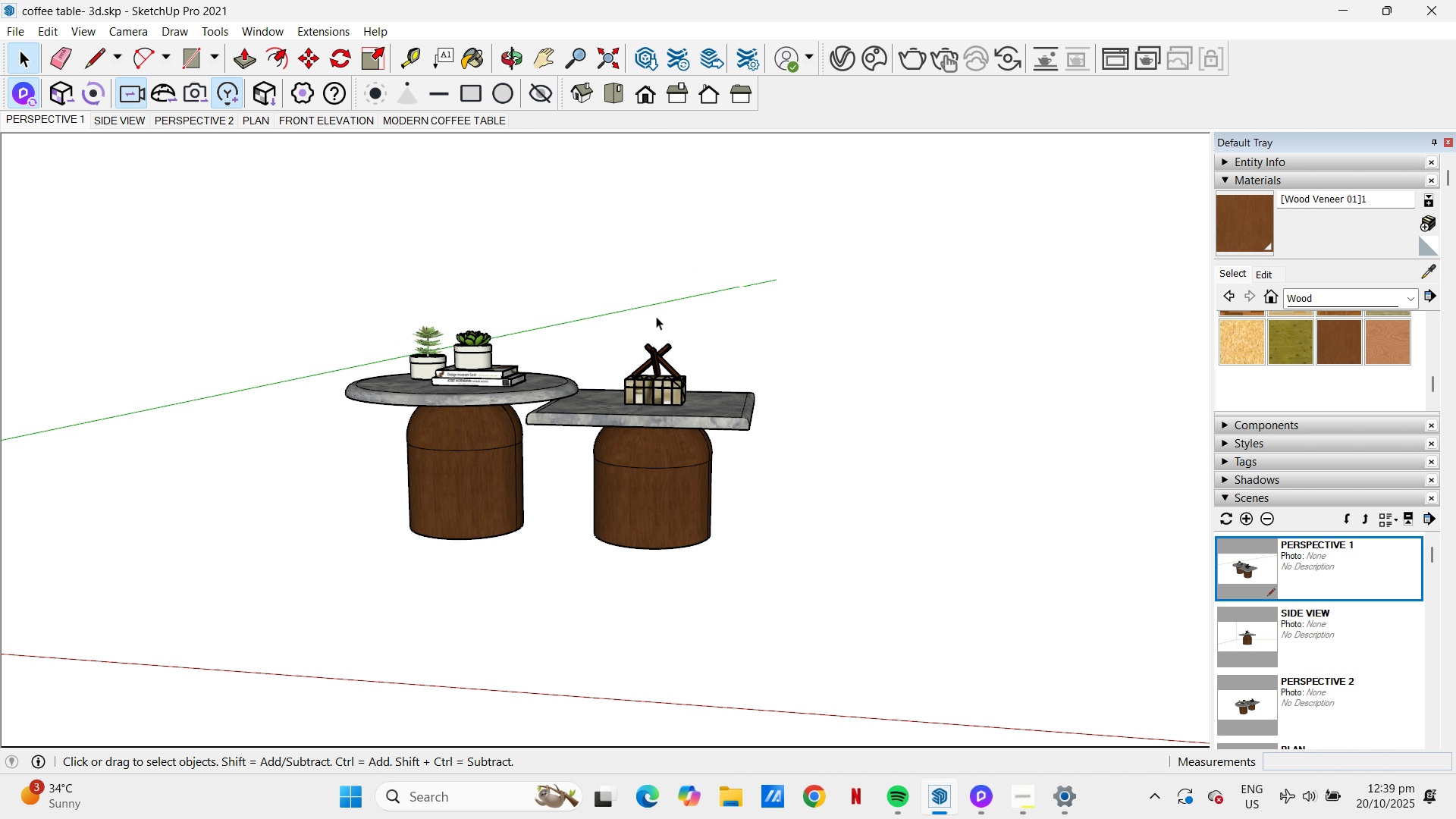 
scroll: coordinate [711, 381], scroll_direction: down, amount: 18.0
 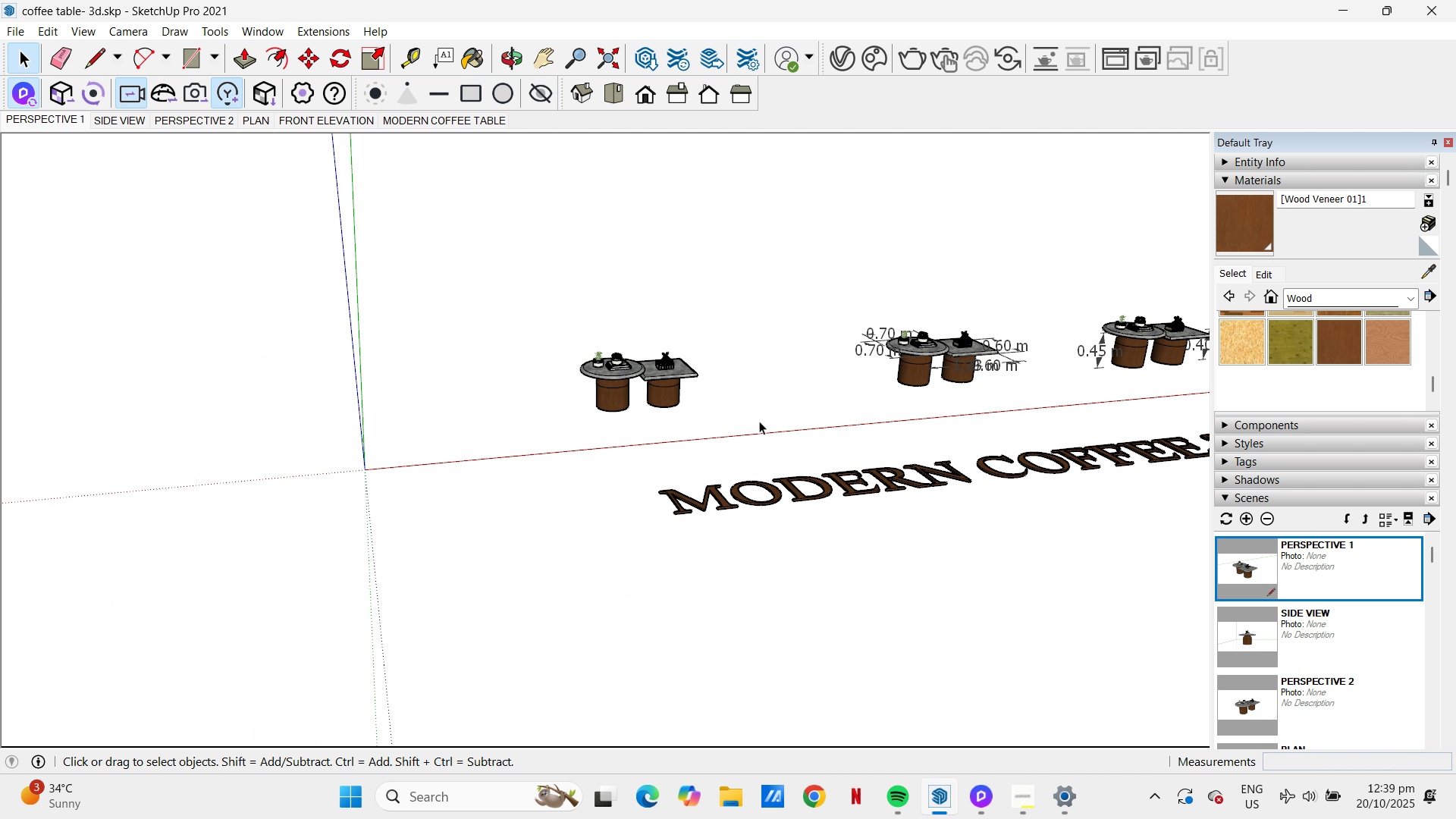 
key(H)
 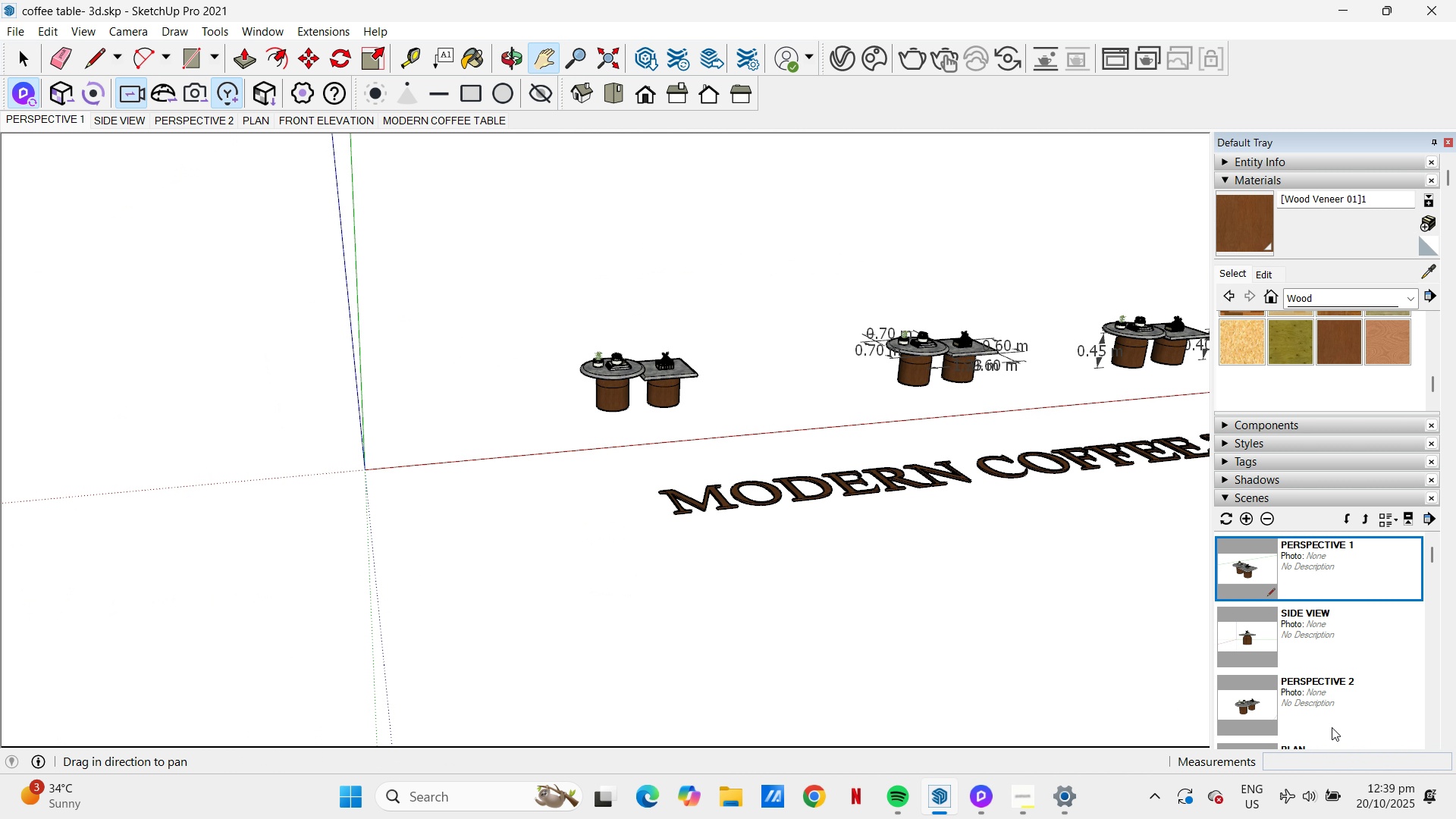 
scroll: coordinate [1340, 659], scroll_direction: down, amount: 4.0
 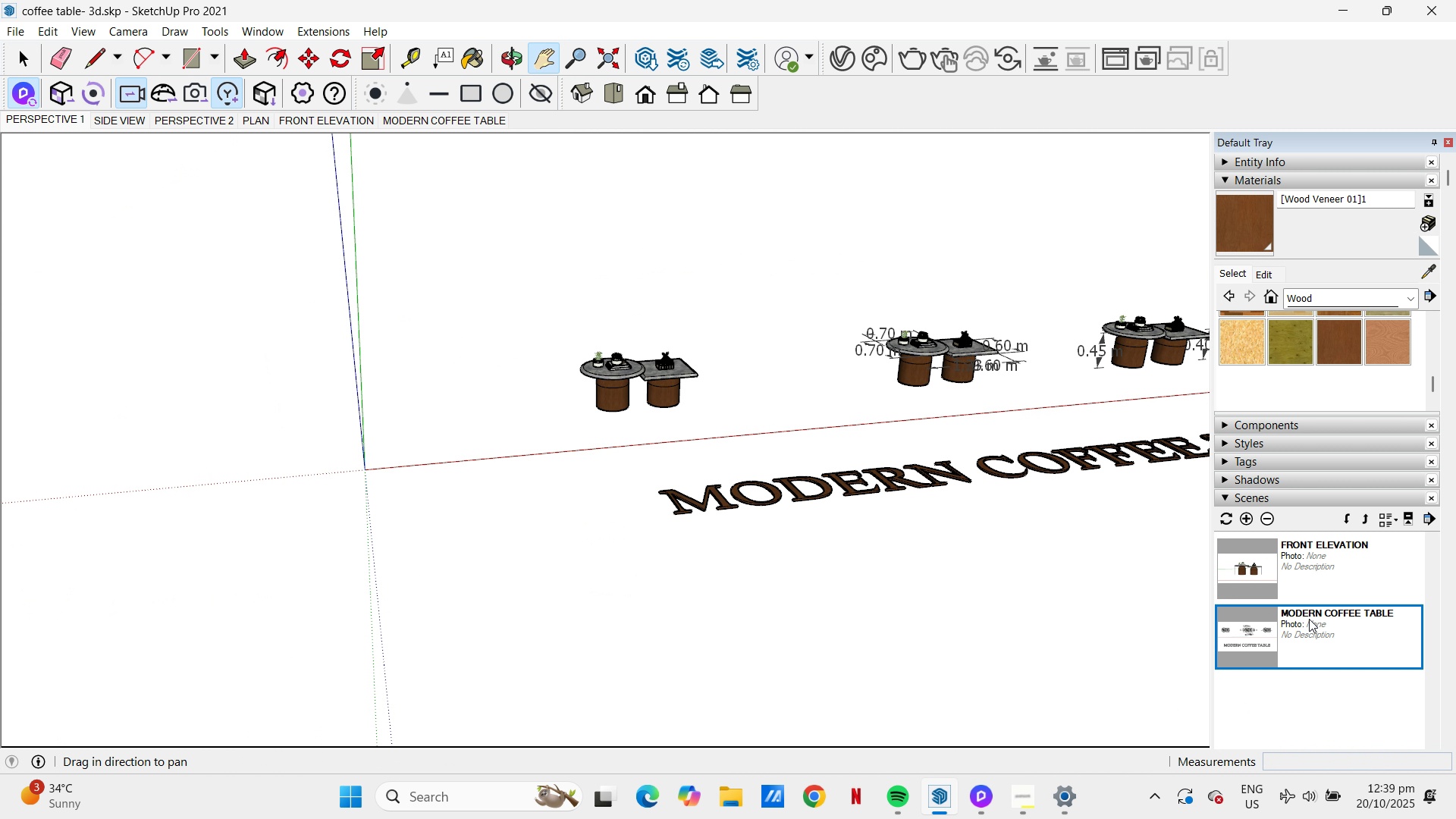 
double_click([1309, 619])
 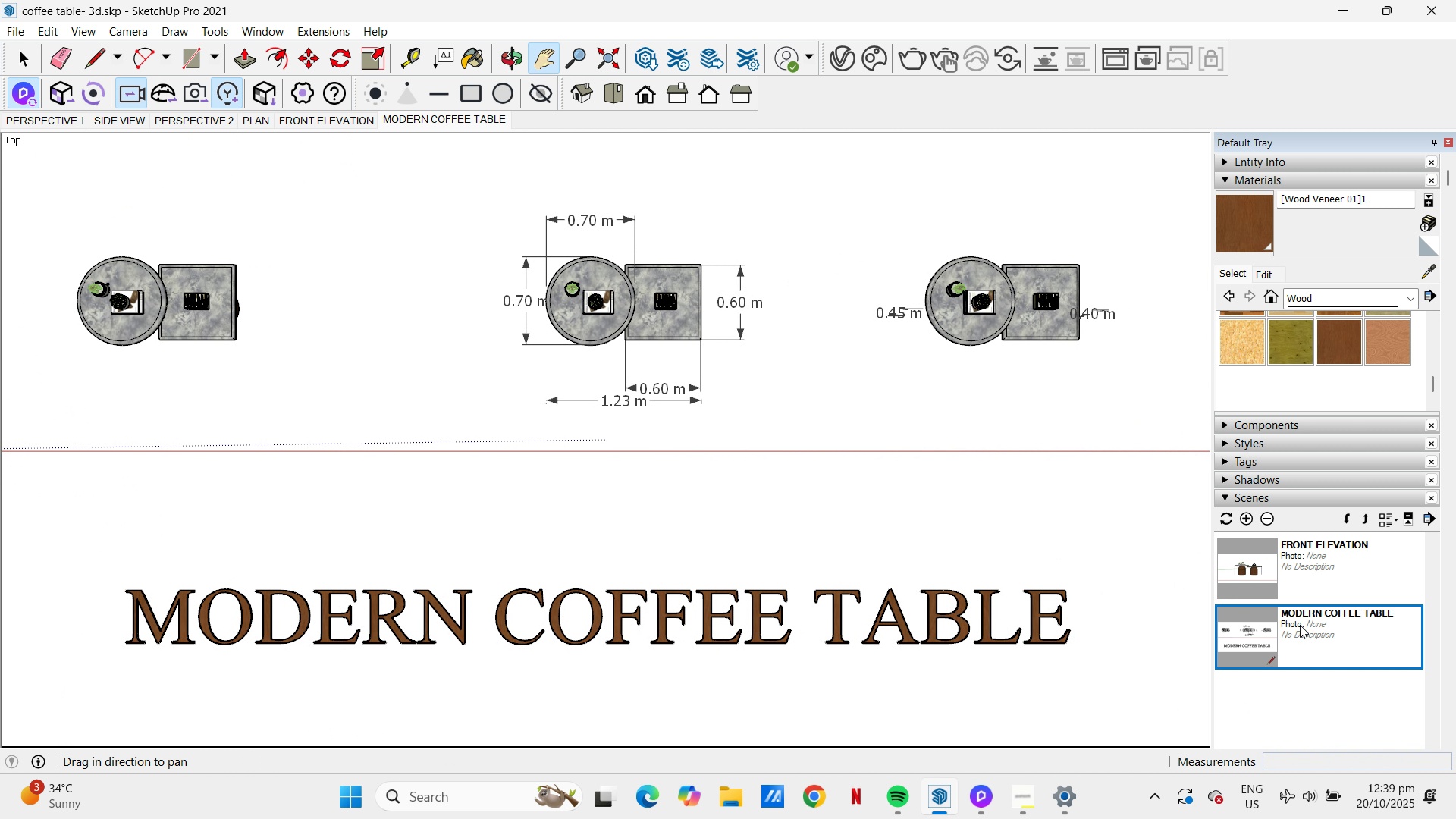 
key(Control+S)
 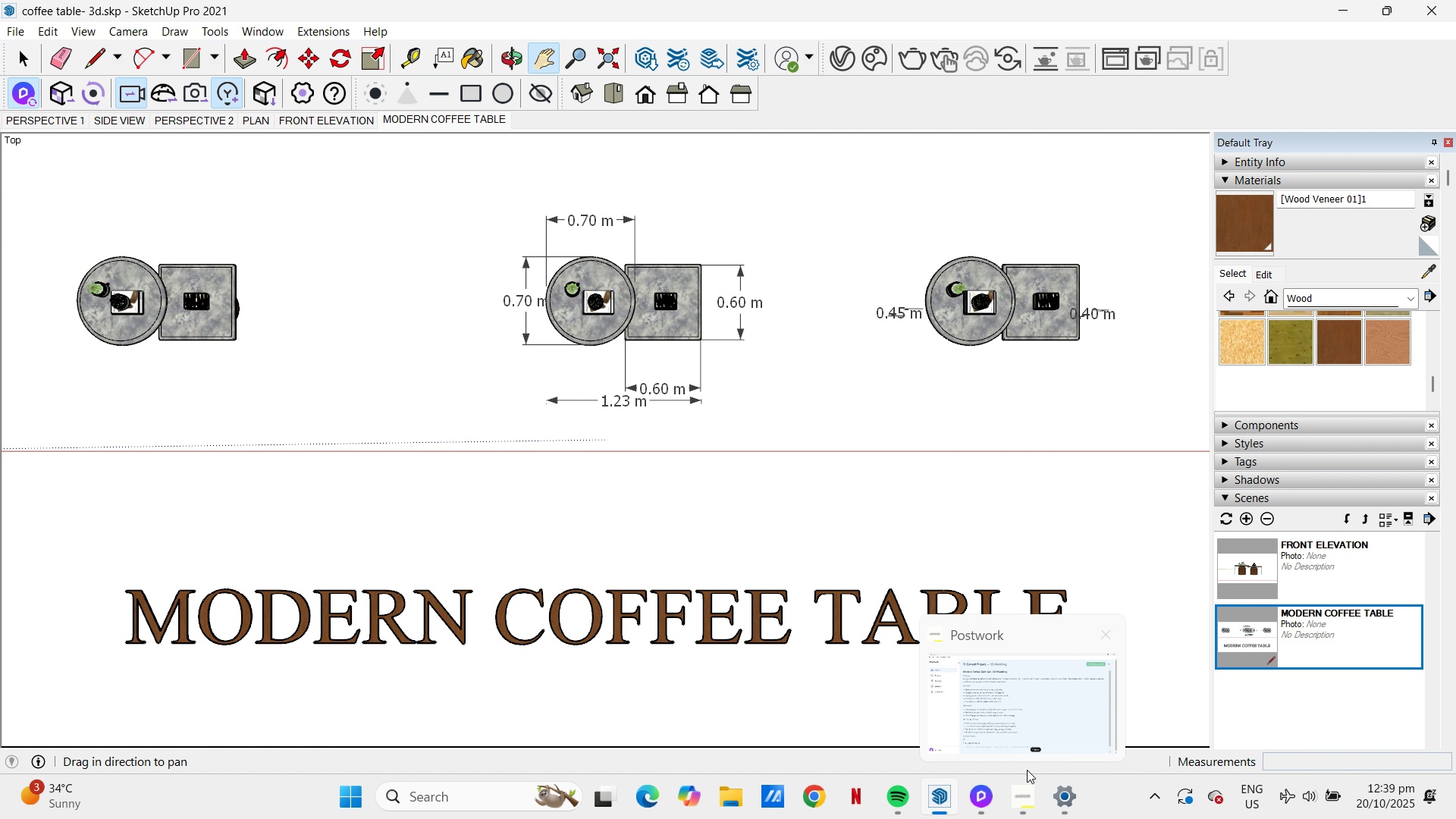 
left_click([1021, 799])